 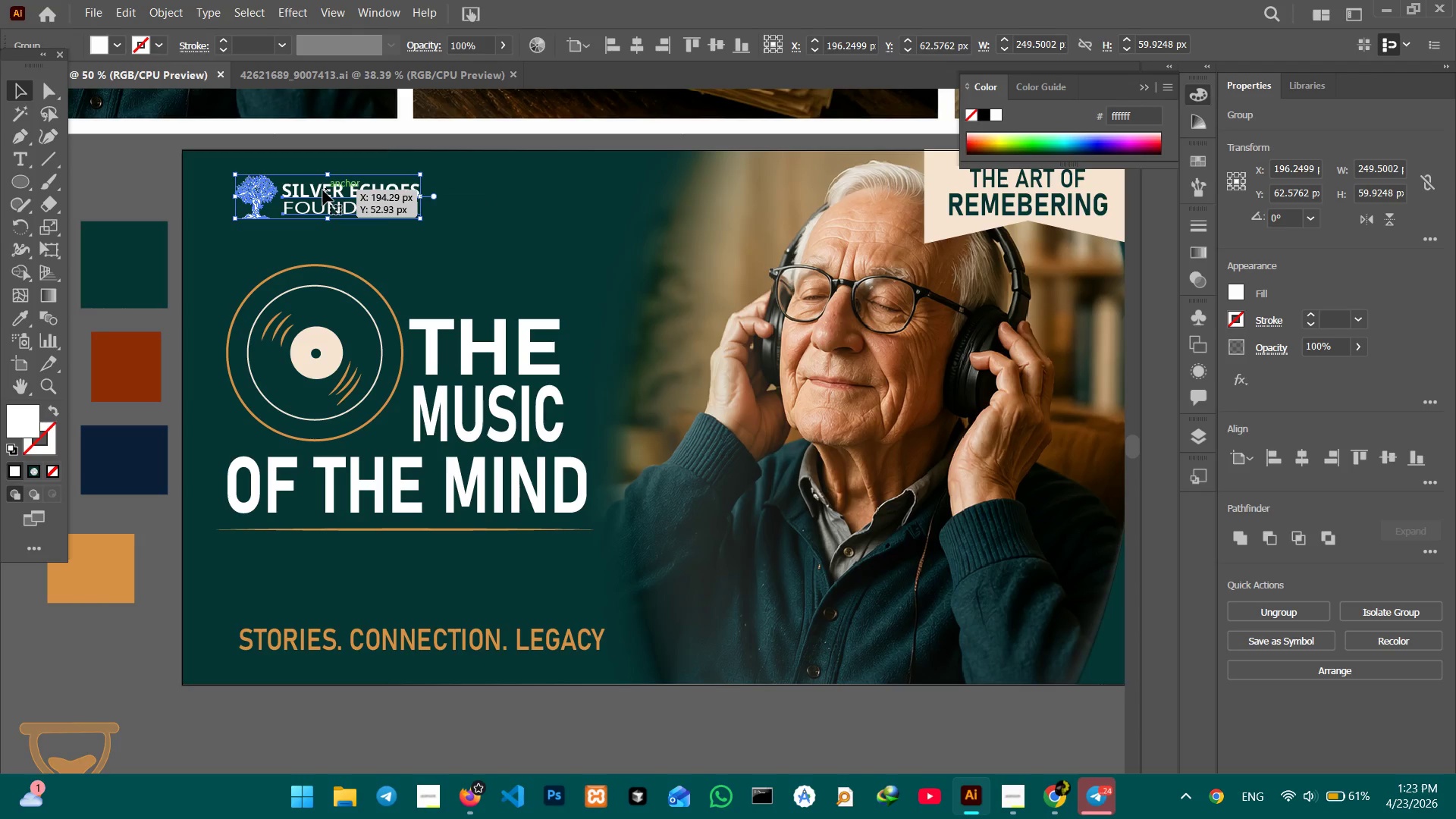 
left_click_drag(start_coordinate=[323, 197], to_coordinate=[322, 190])
 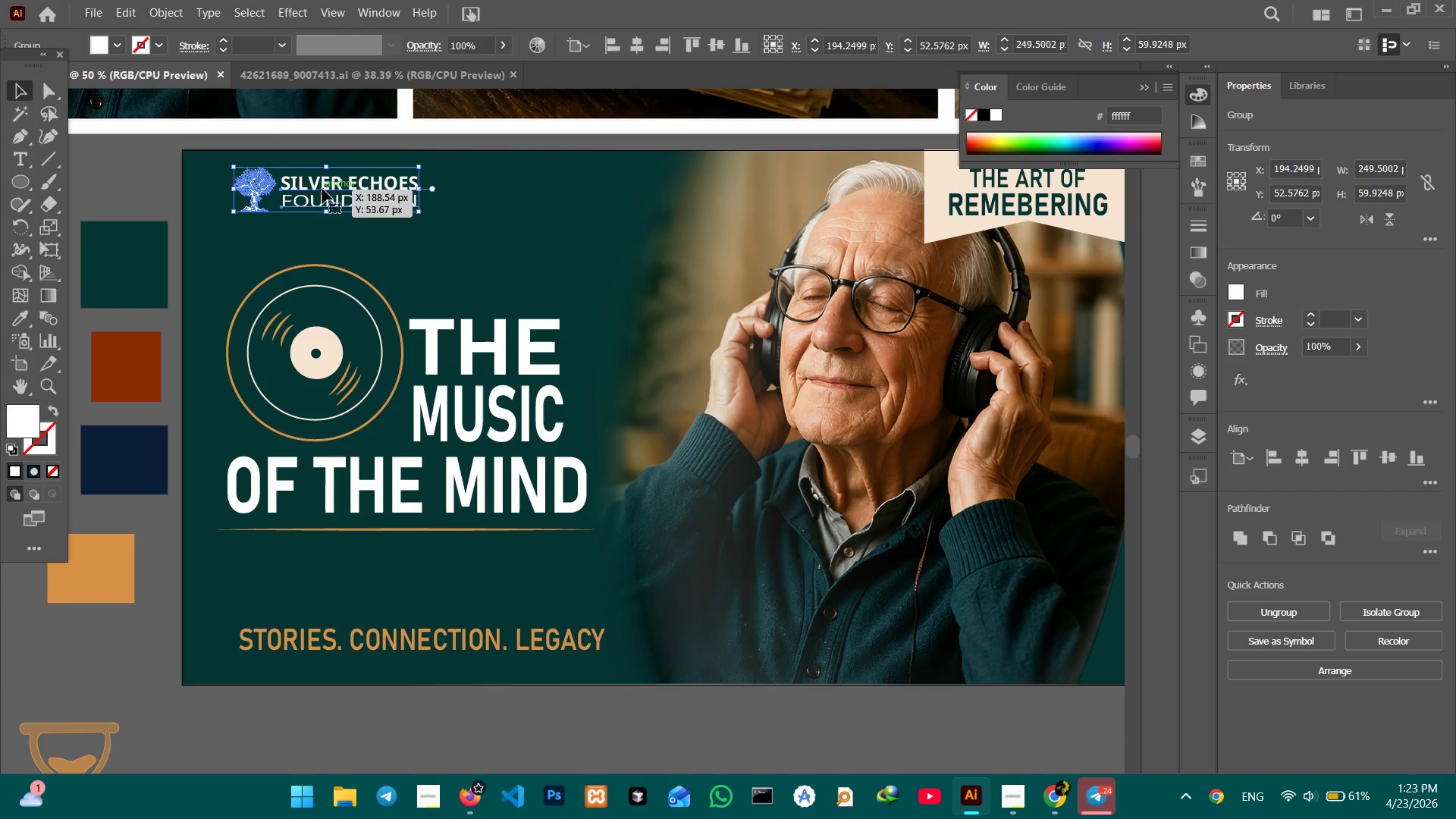 
left_click([144, 162])
 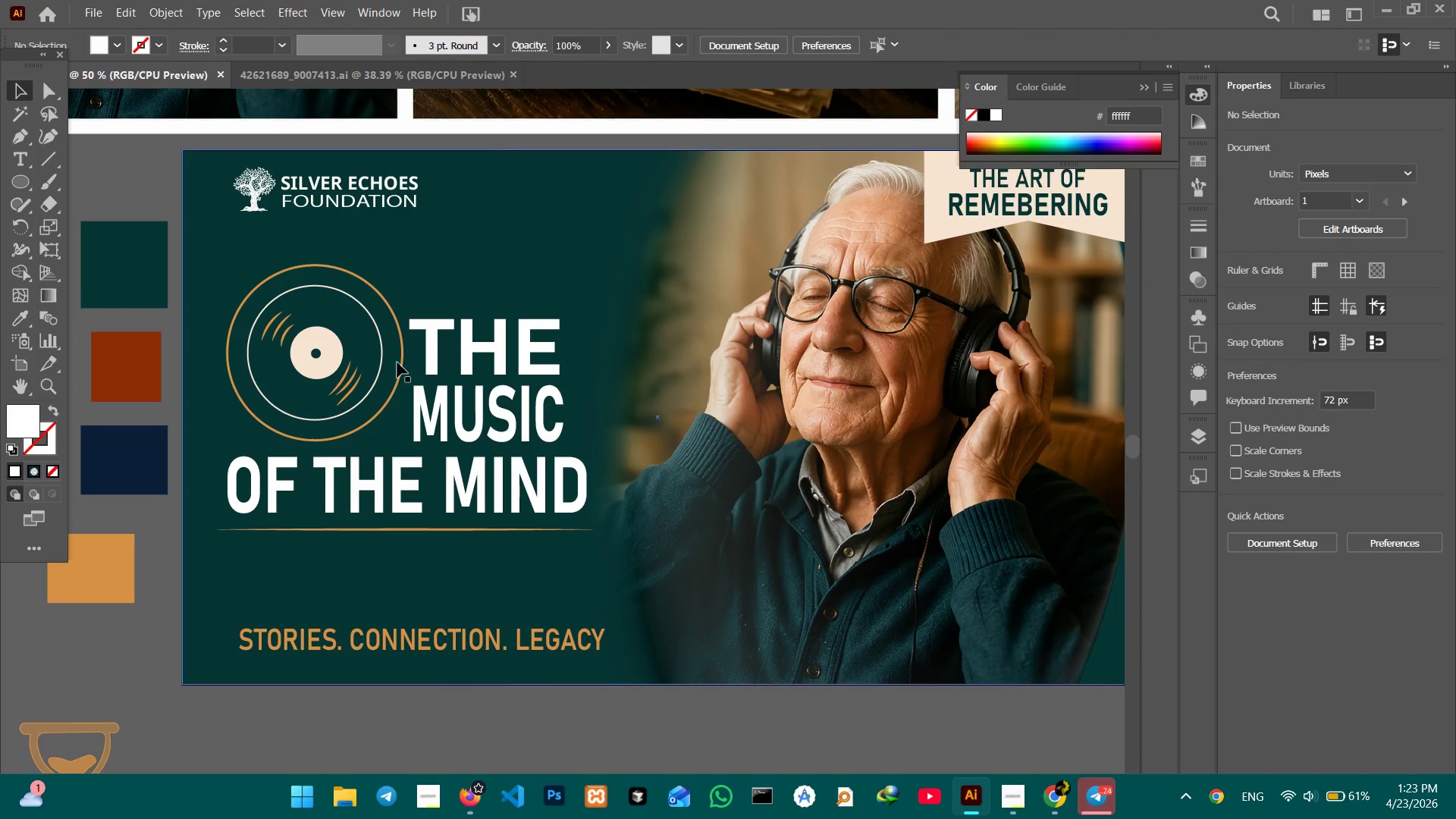 
left_click([336, 349])
 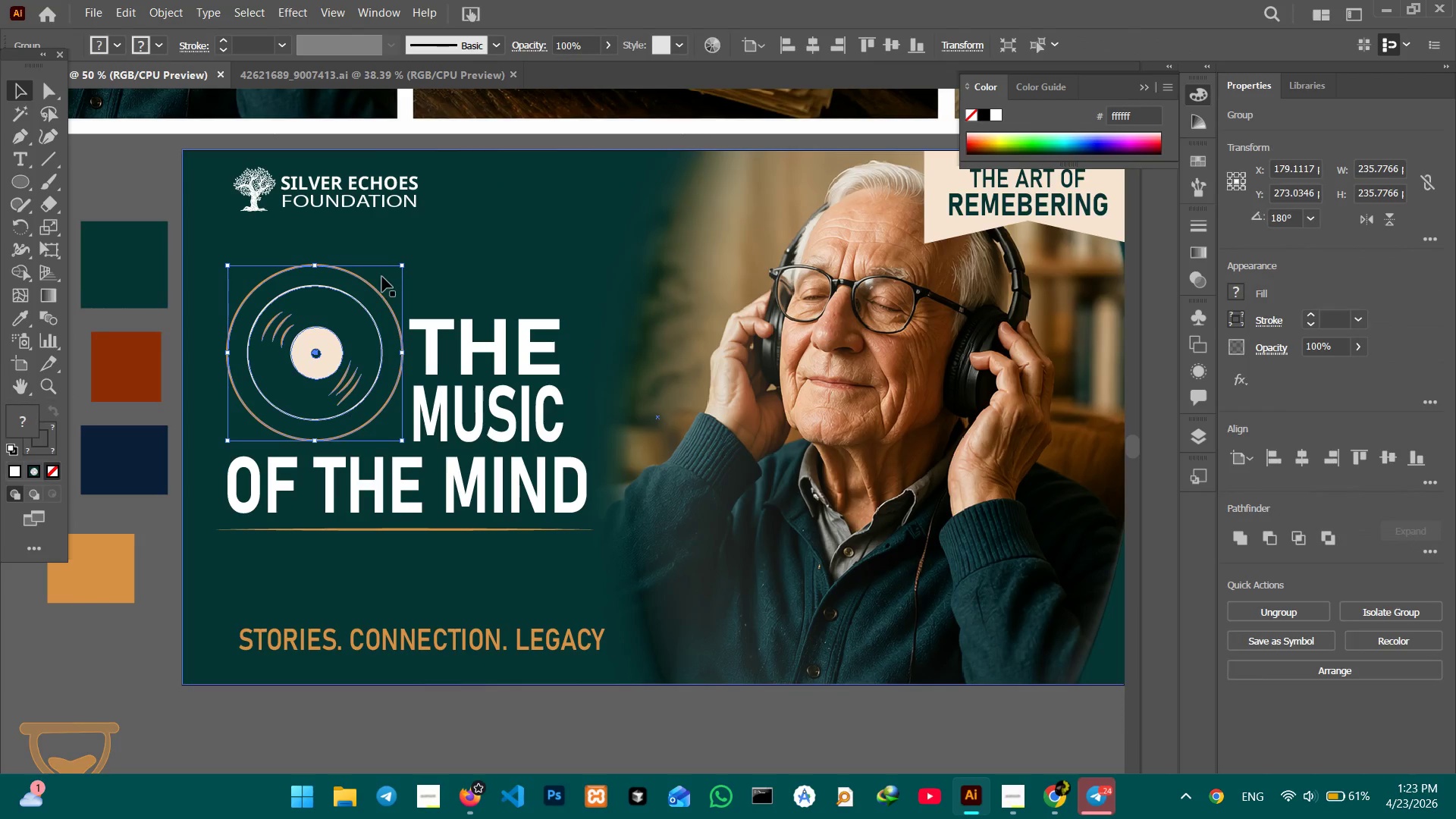 
hold_key(key=ShiftLeft, duration=1.49)
left_click_drag(start_coordinate=[397, 265], to_coordinate=[381, 284])
 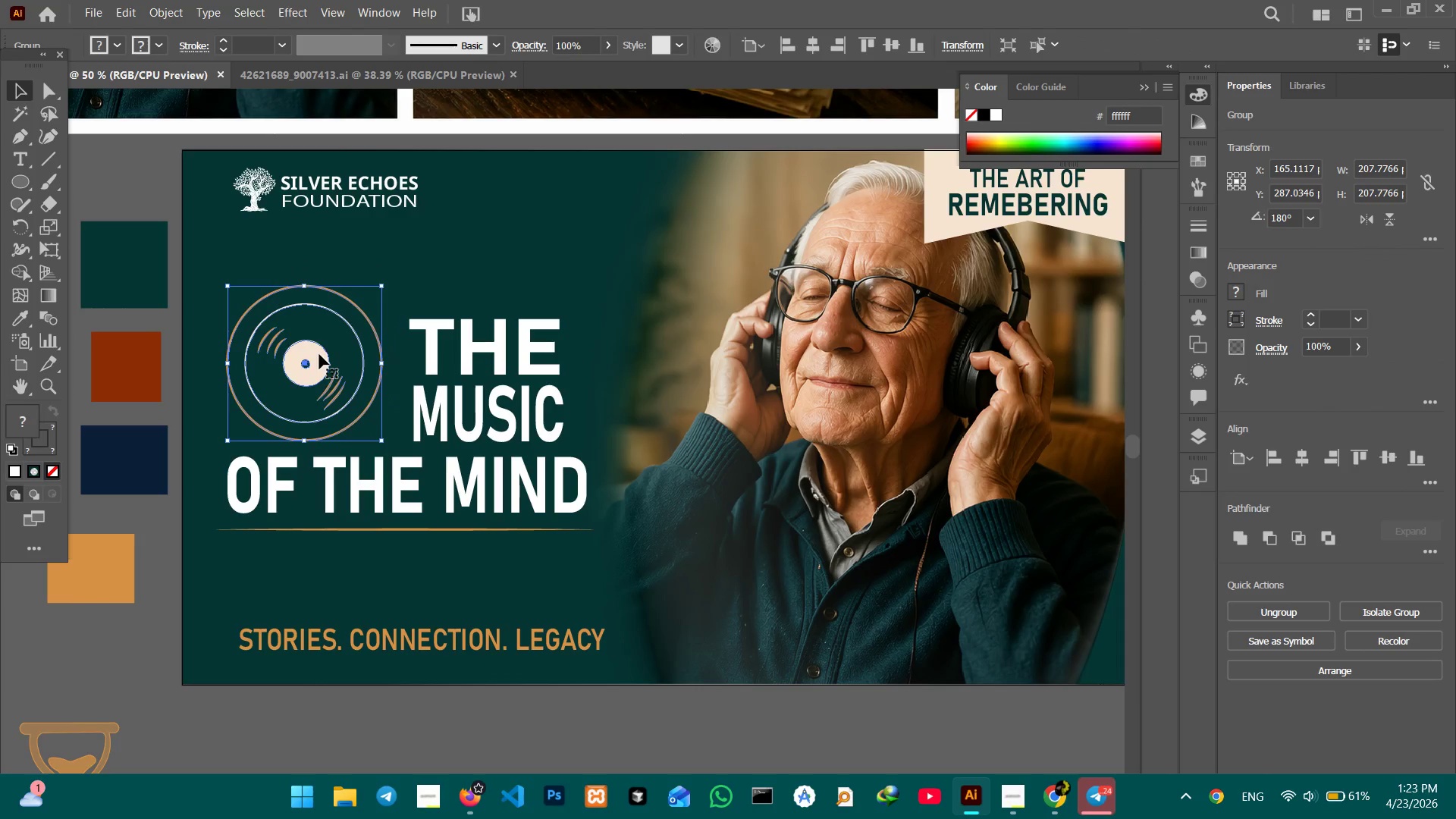 
left_click_drag(start_coordinate=[319, 354], to_coordinate=[328, 336])
 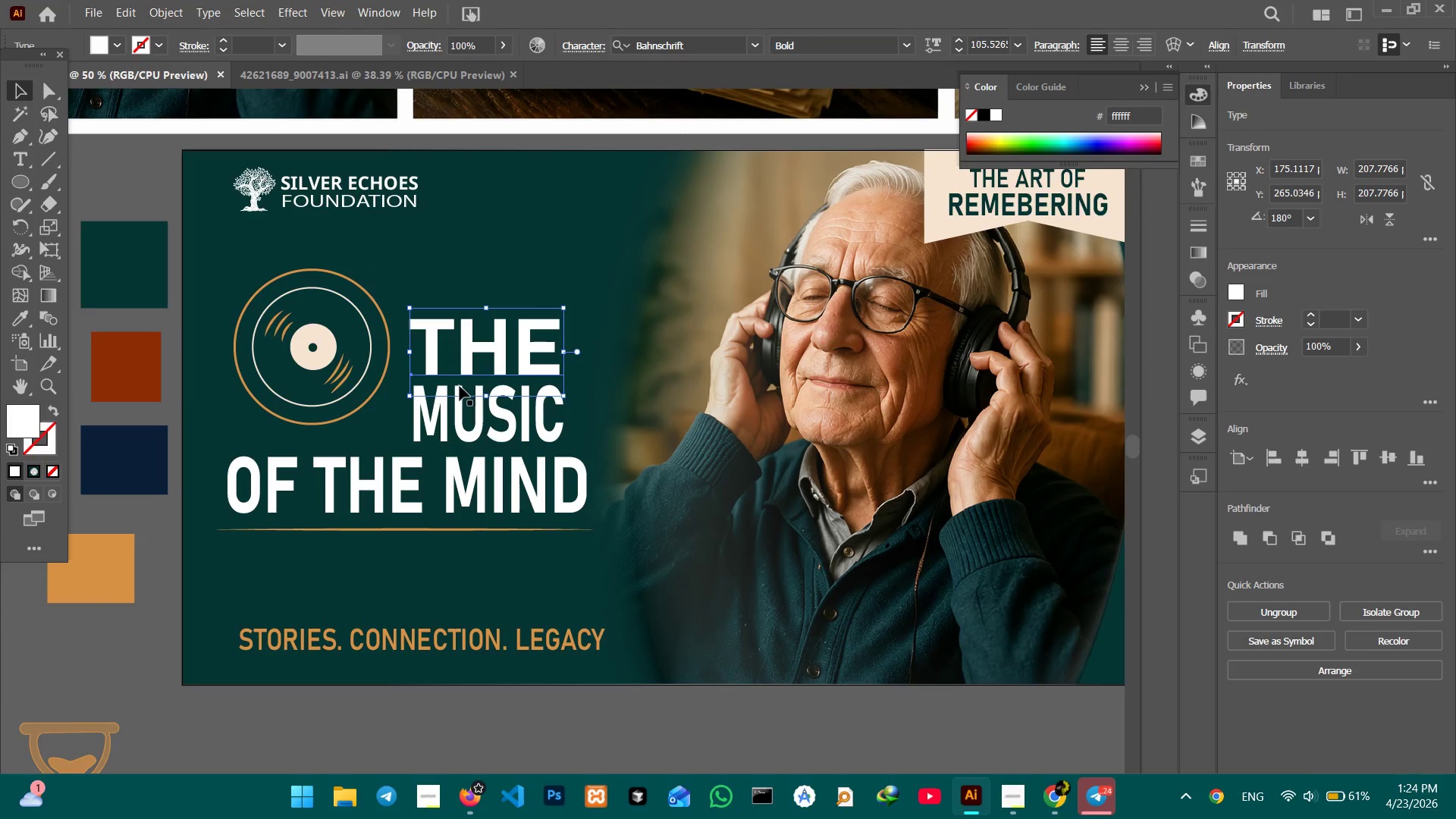 
hold_key(key=ShiftLeft, duration=0.53)
 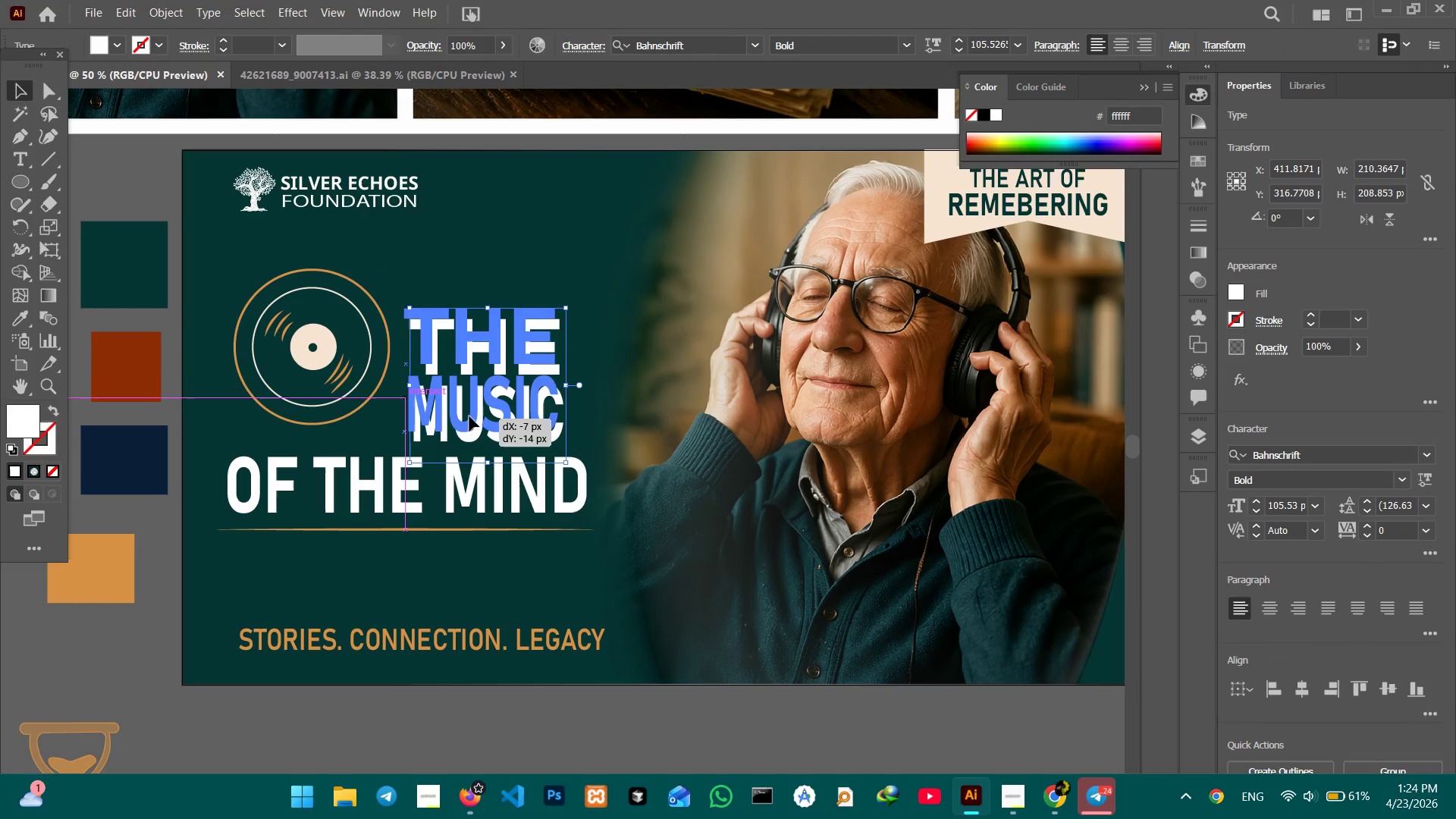 
left_click_drag(start_coordinate=[472, 426], to_coordinate=[469, 402])
 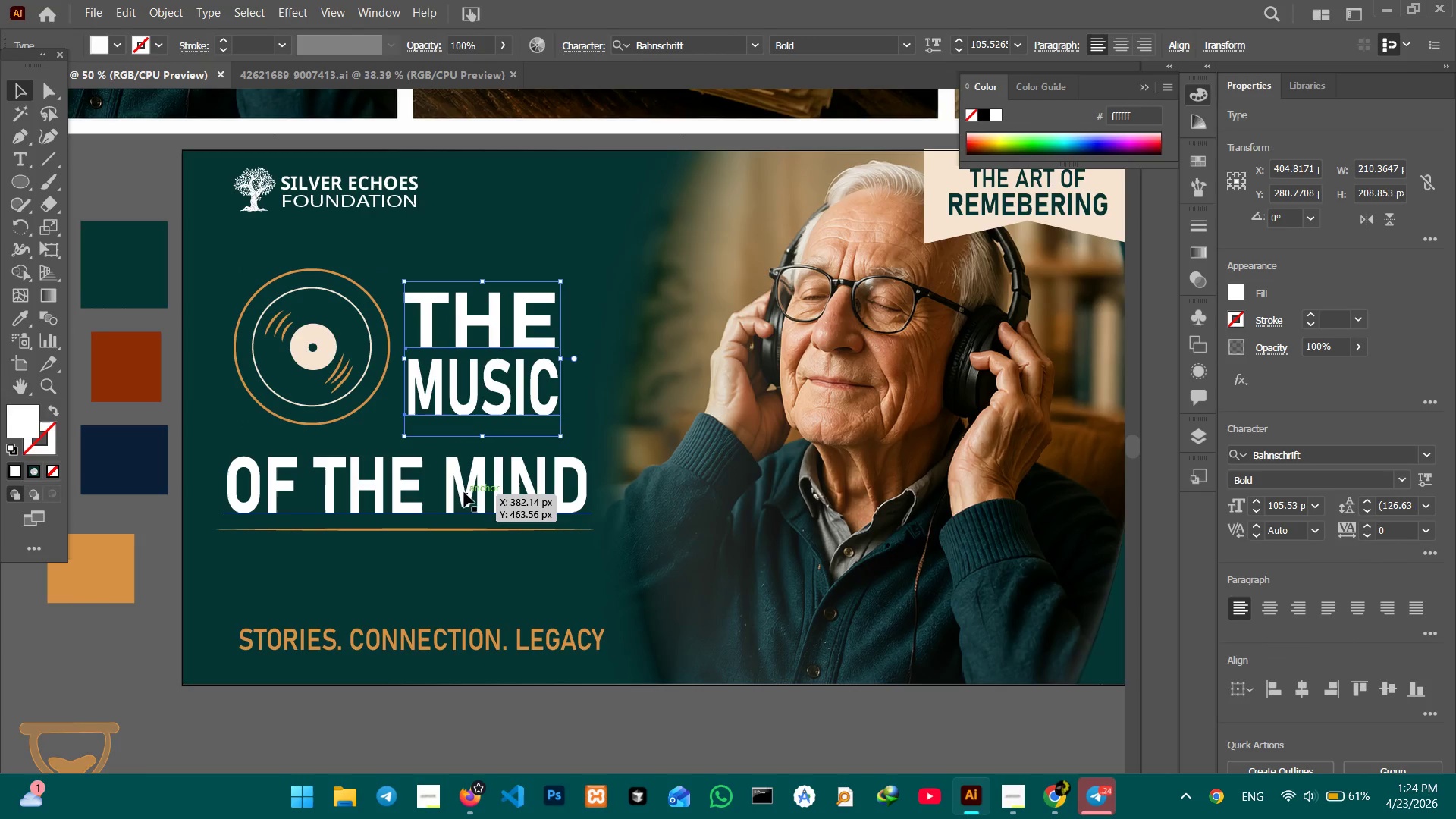 
left_click_drag(start_coordinate=[464, 492], to_coordinate=[460, 474])
 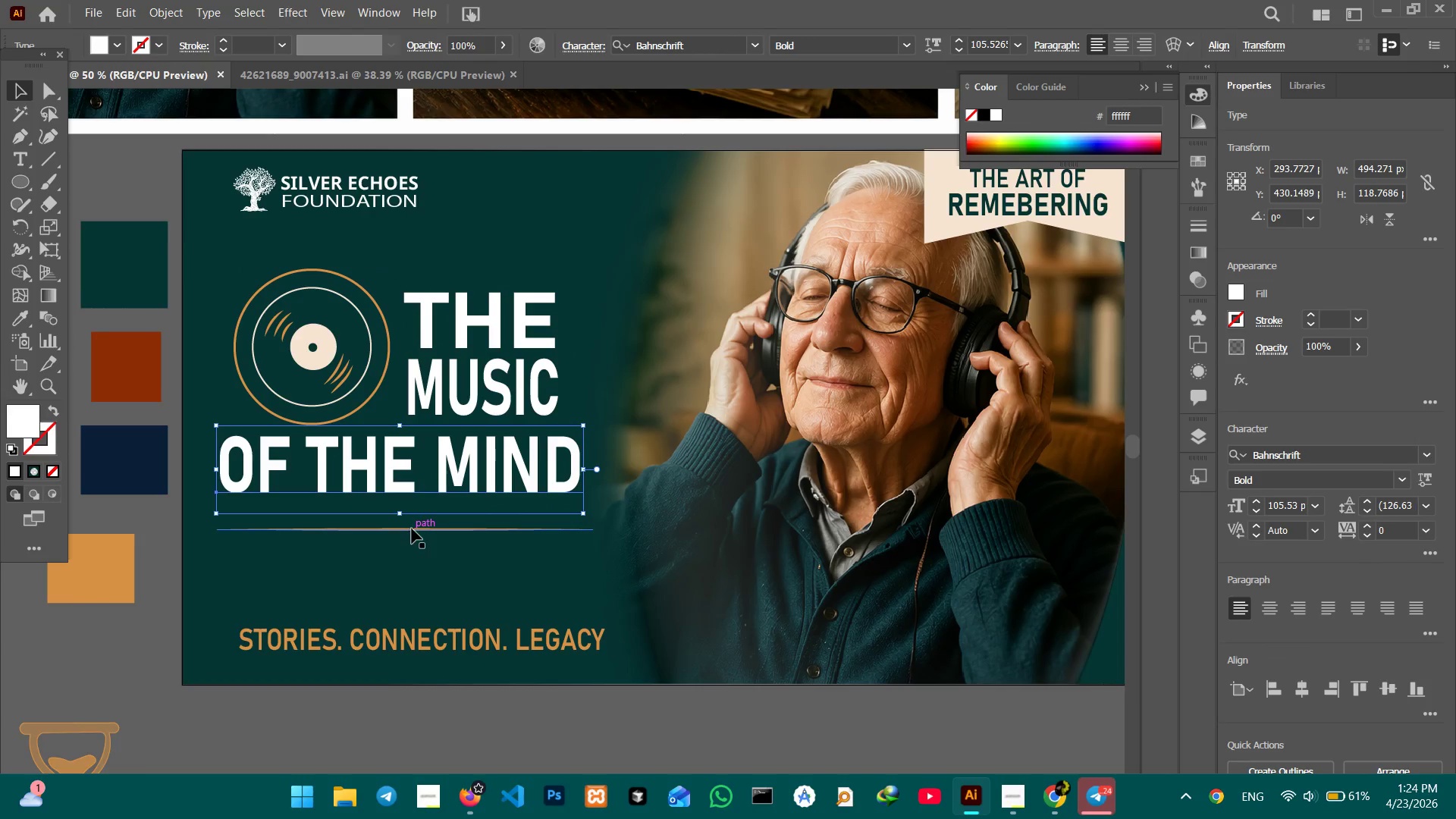 
left_click([412, 529])
 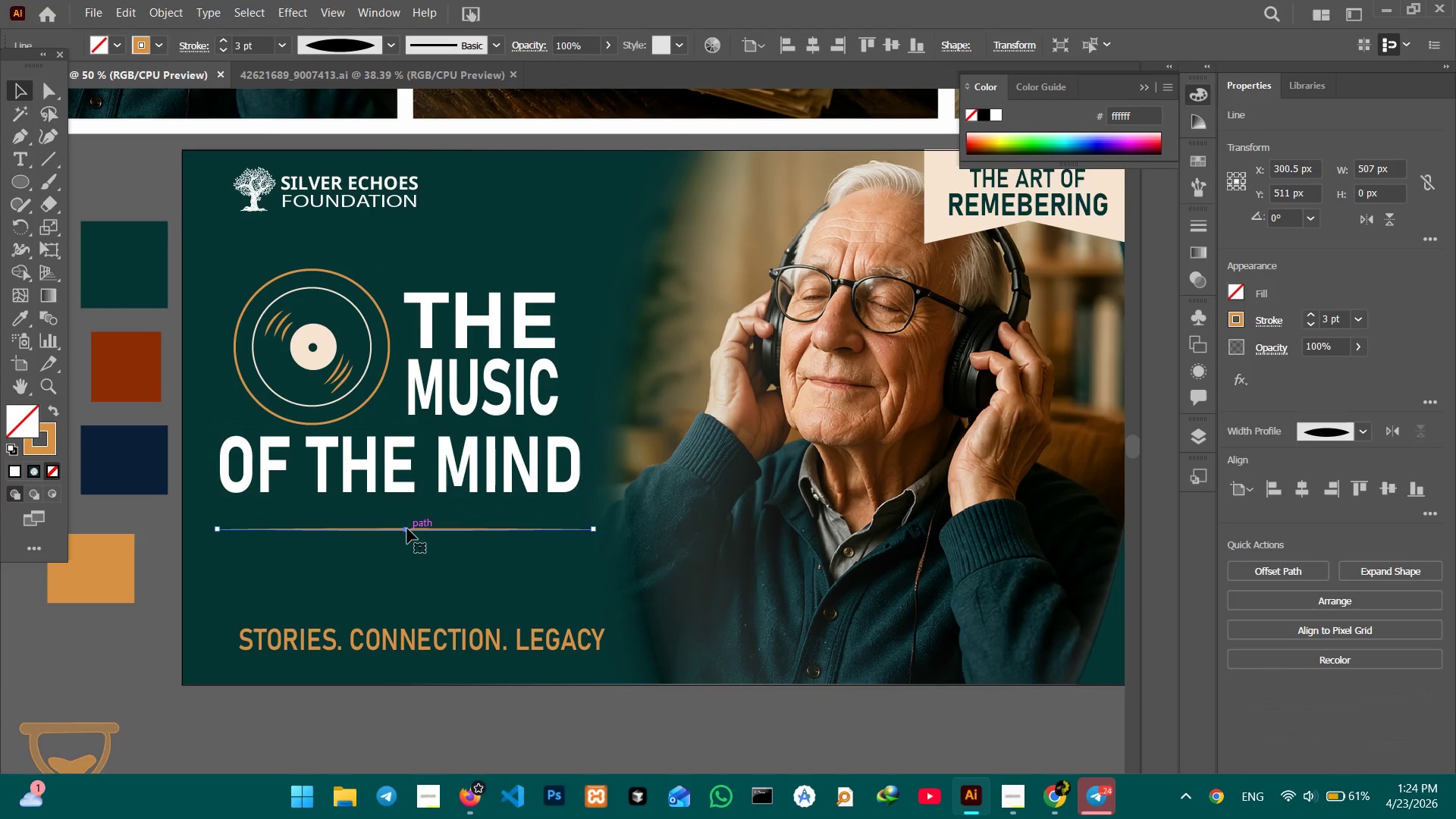 
left_click_drag(start_coordinate=[407, 529], to_coordinate=[410, 510])
 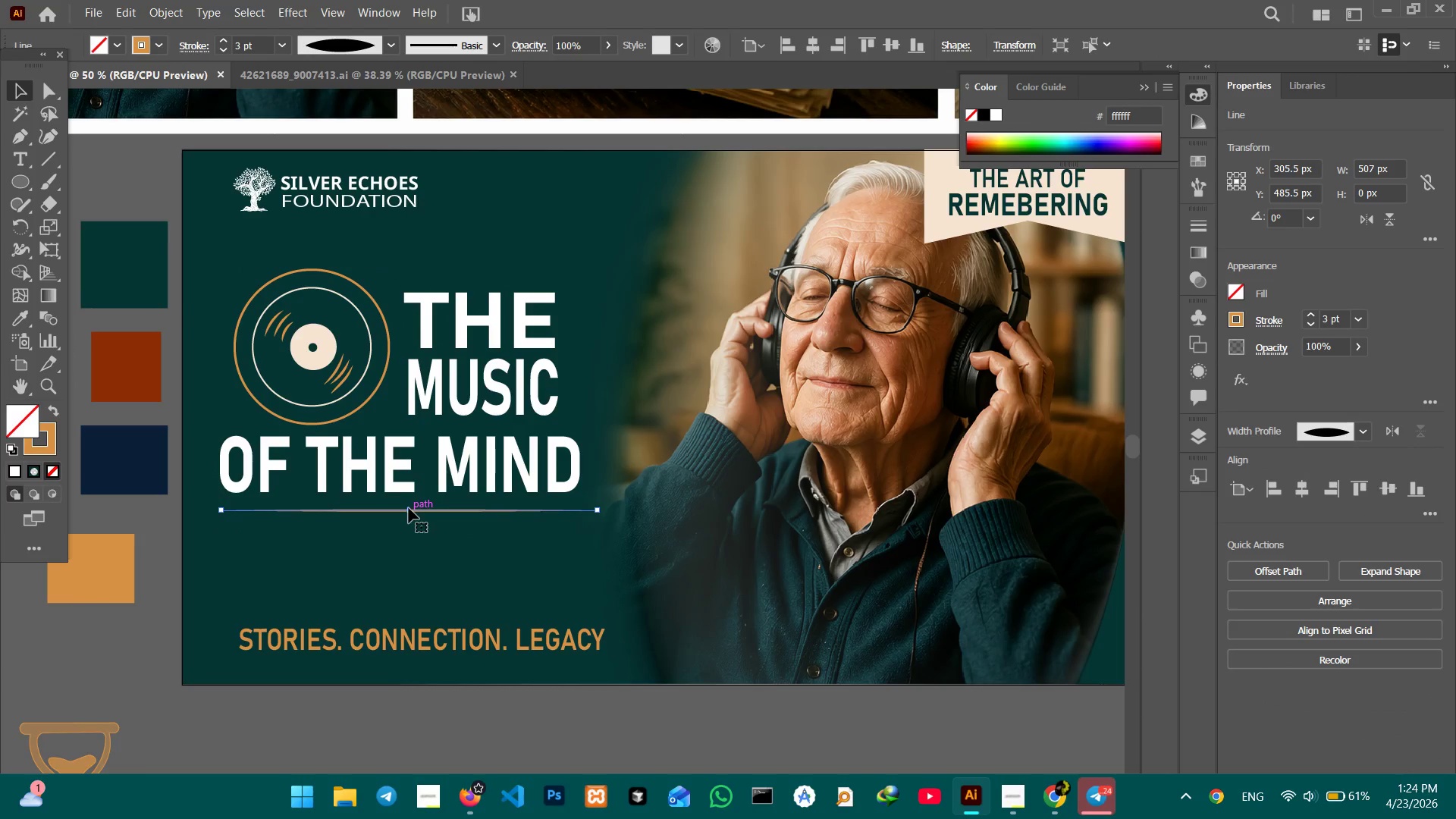 
hold_key(key=ShiftLeft, duration=0.53)
left_click([406, 480])
 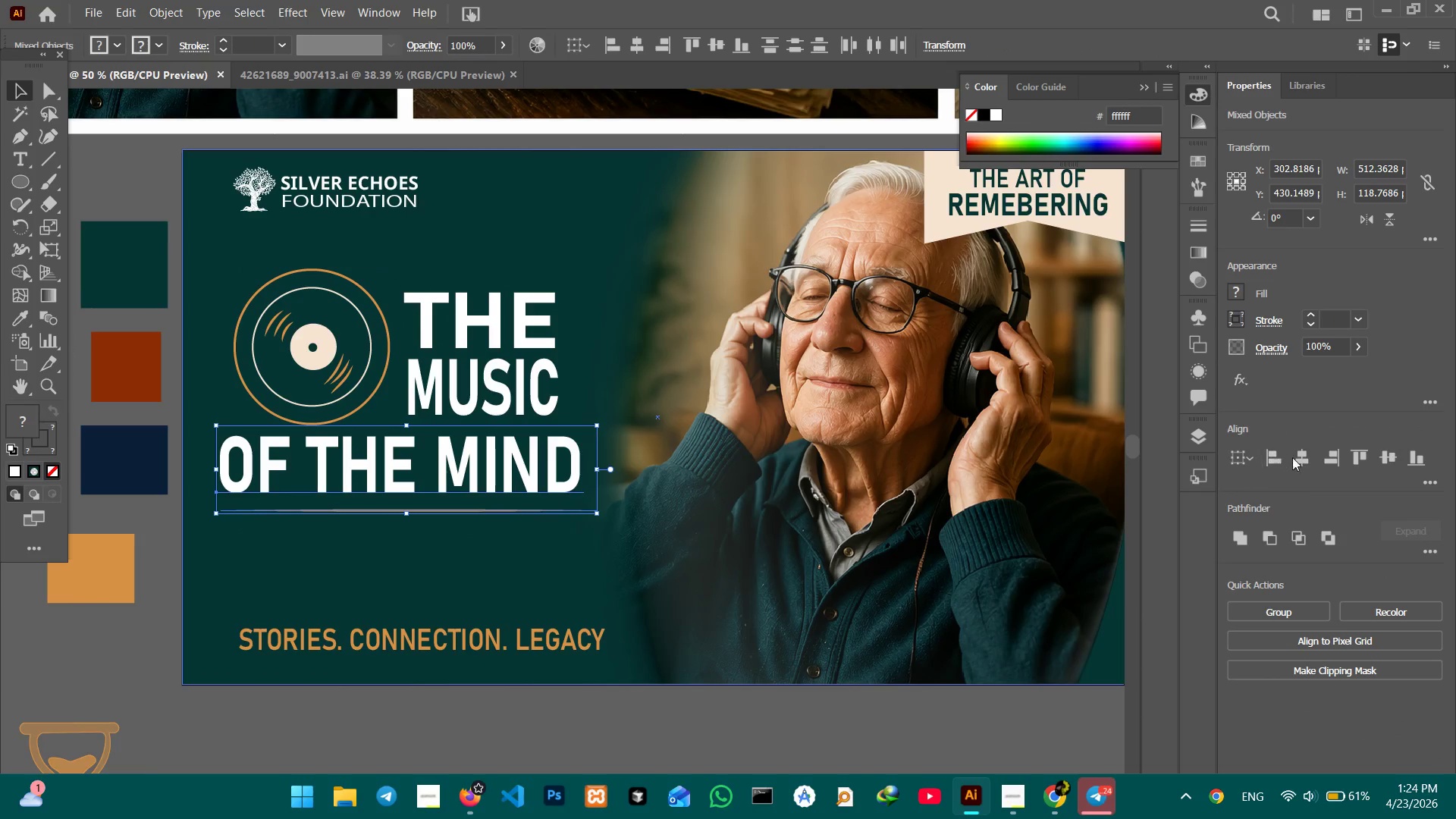 
left_click([1301, 460])
 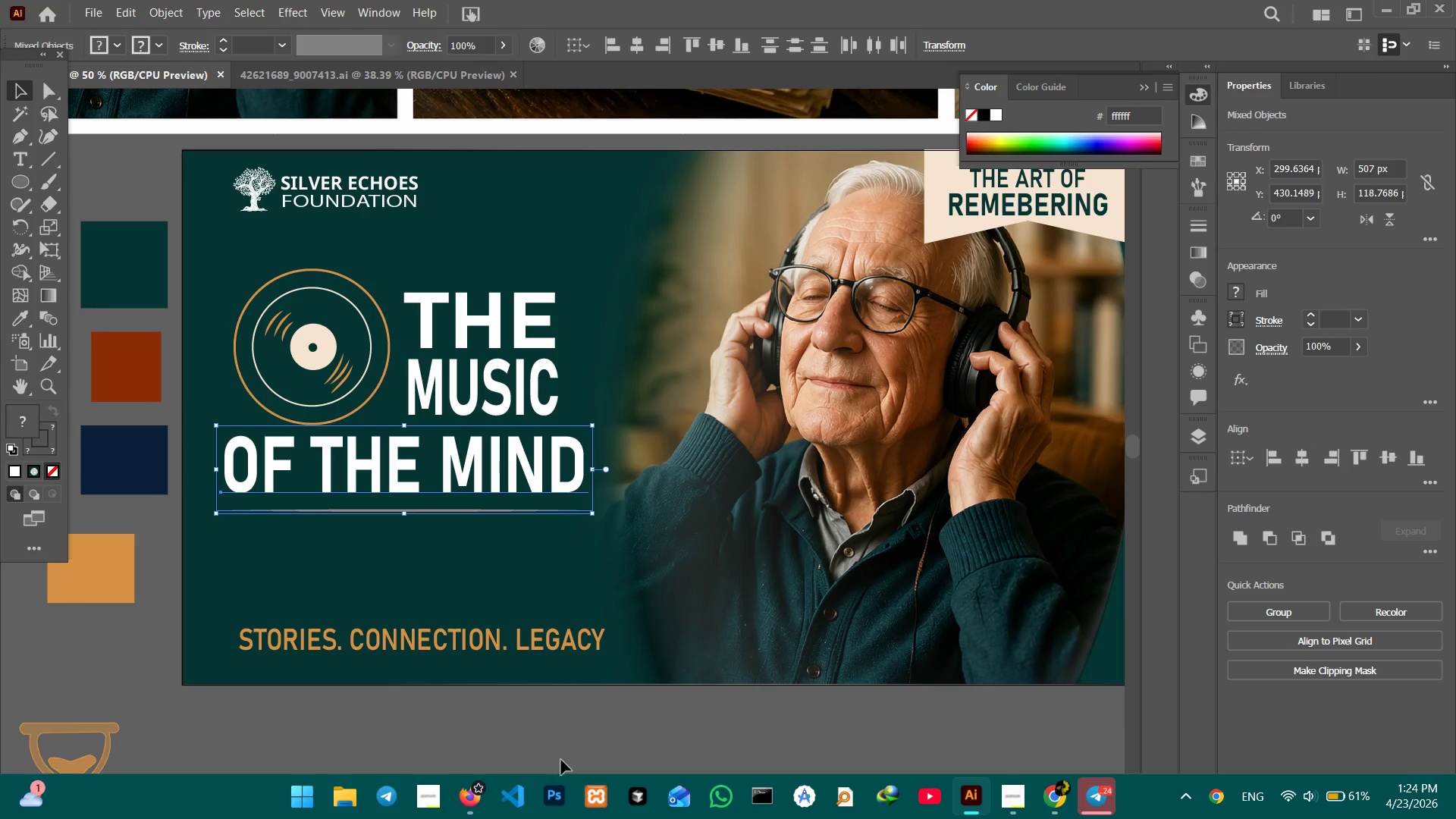 
left_click([574, 725])
 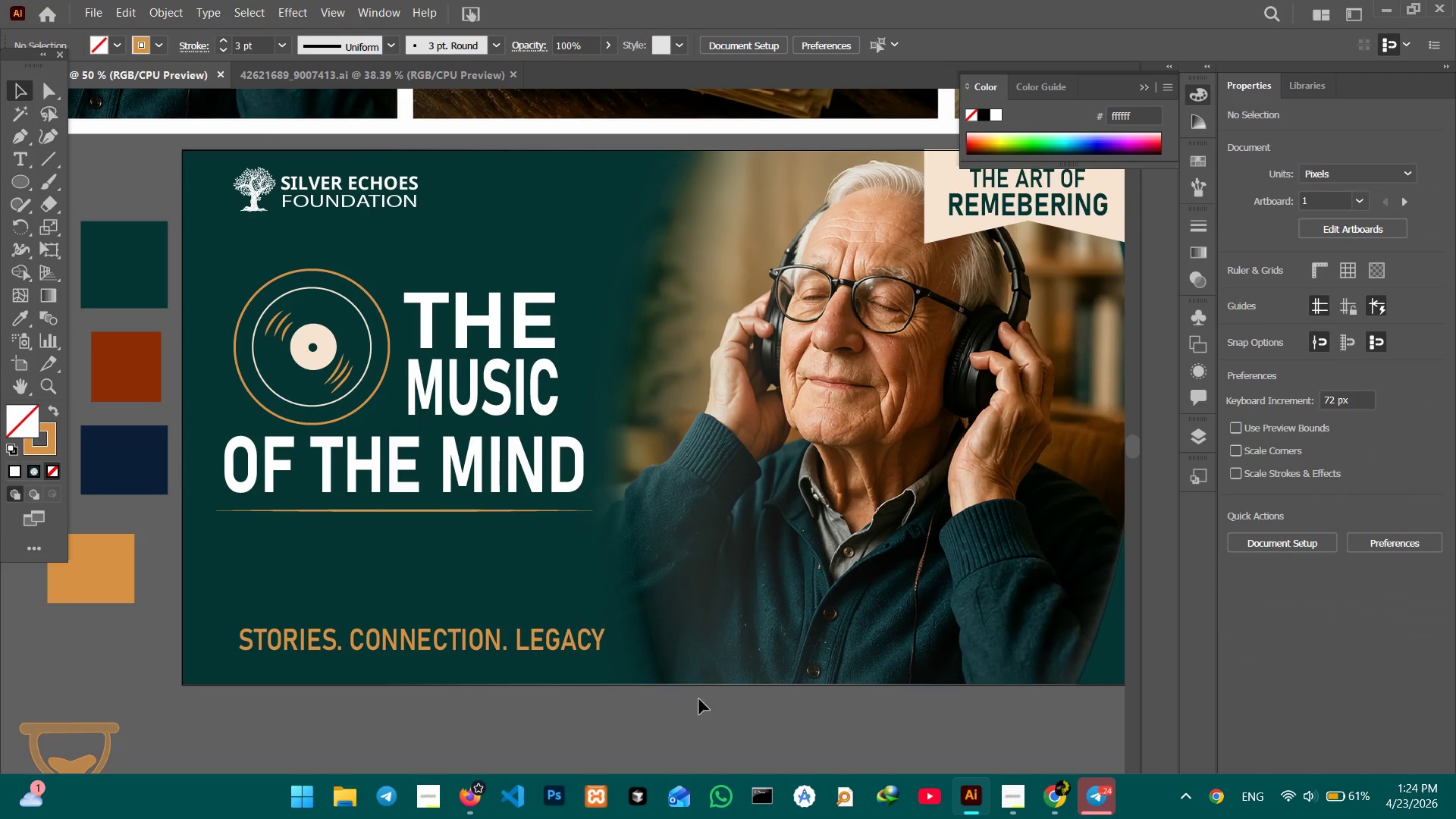 
key(Control+Minus)
 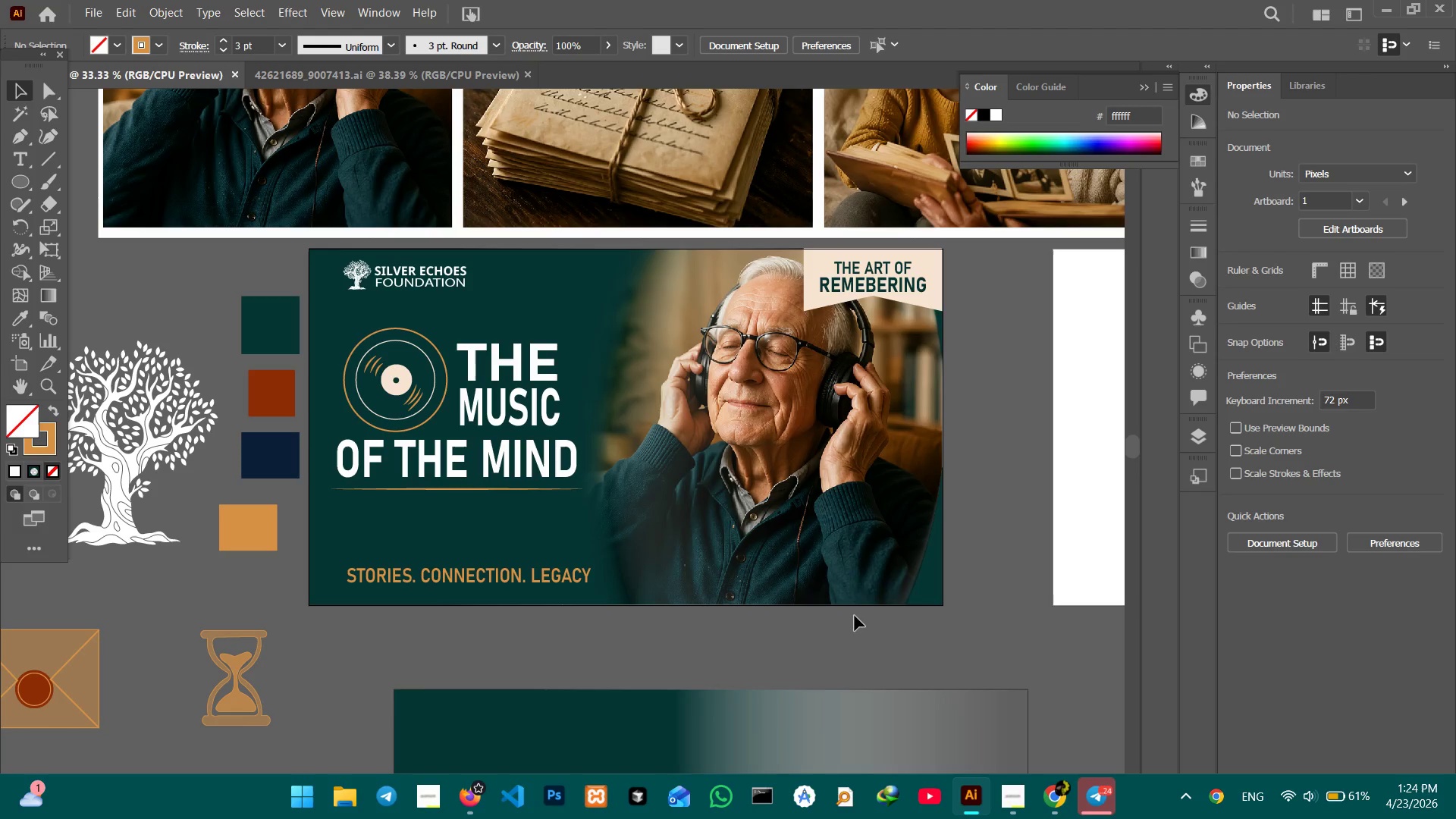 
key(Control+Minus)
 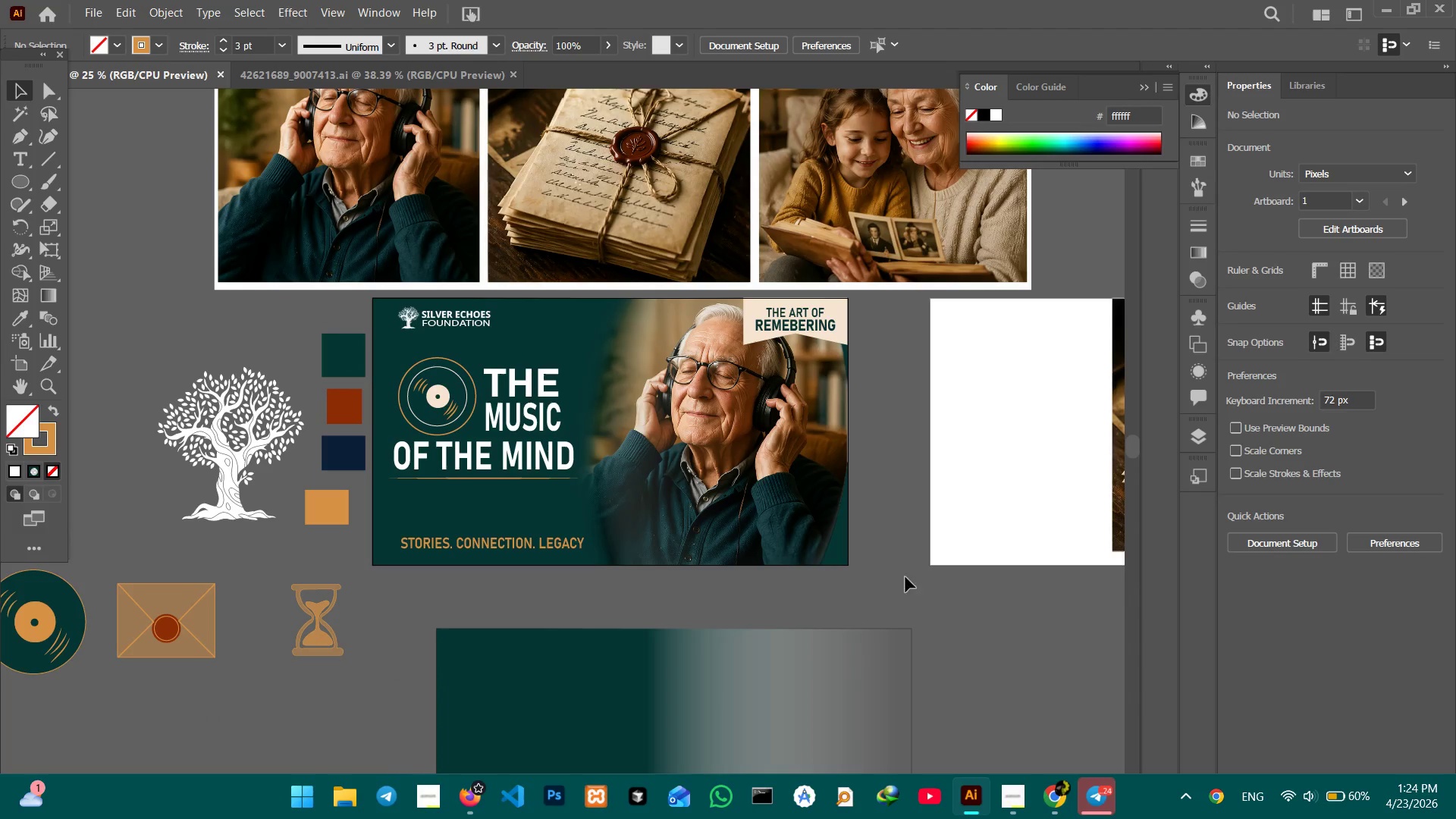 
hold_key(key=Space, duration=1.17)
 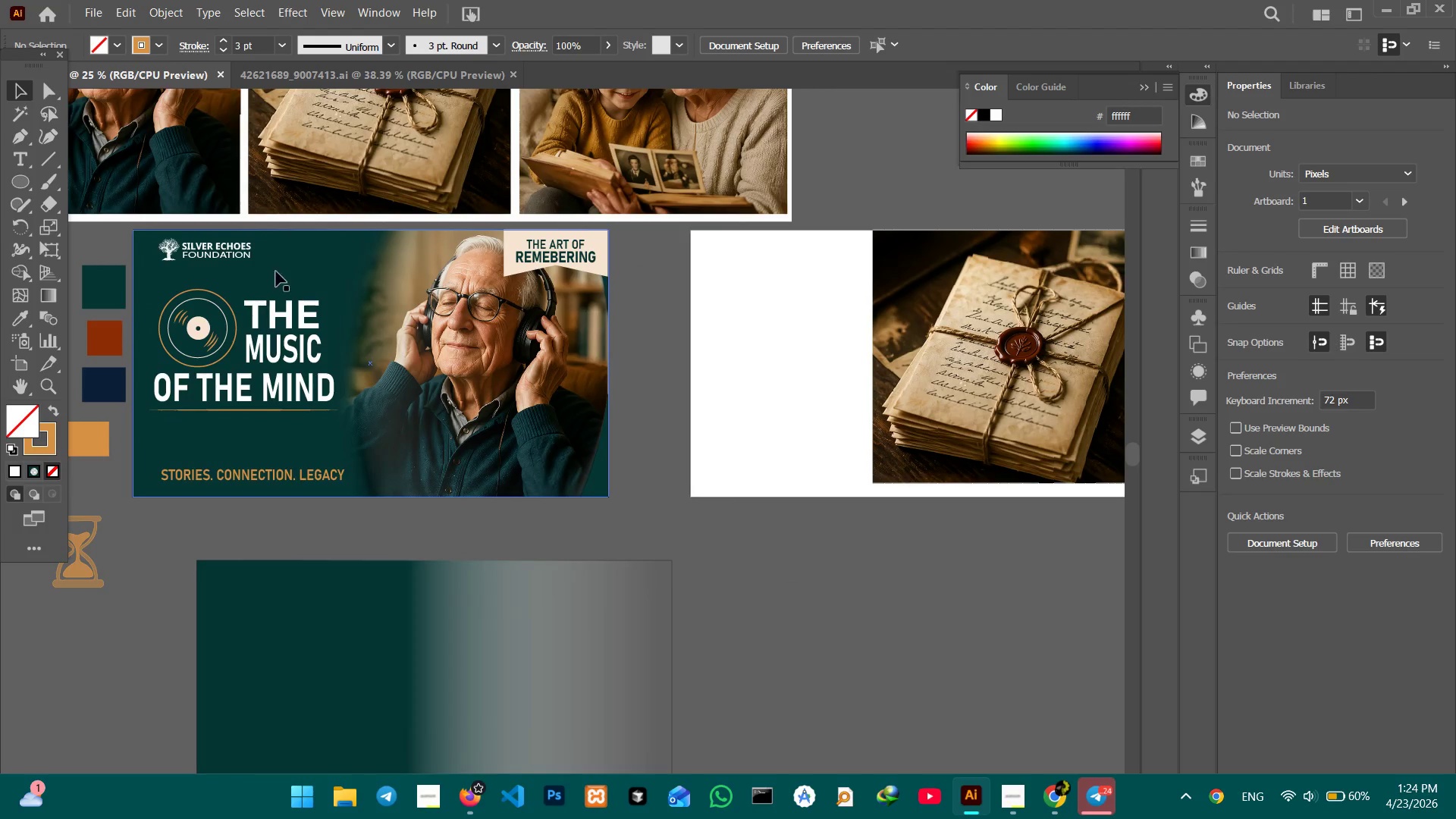 
left_click_drag(start_coordinate=[1028, 595], to_coordinate=[789, 527])
 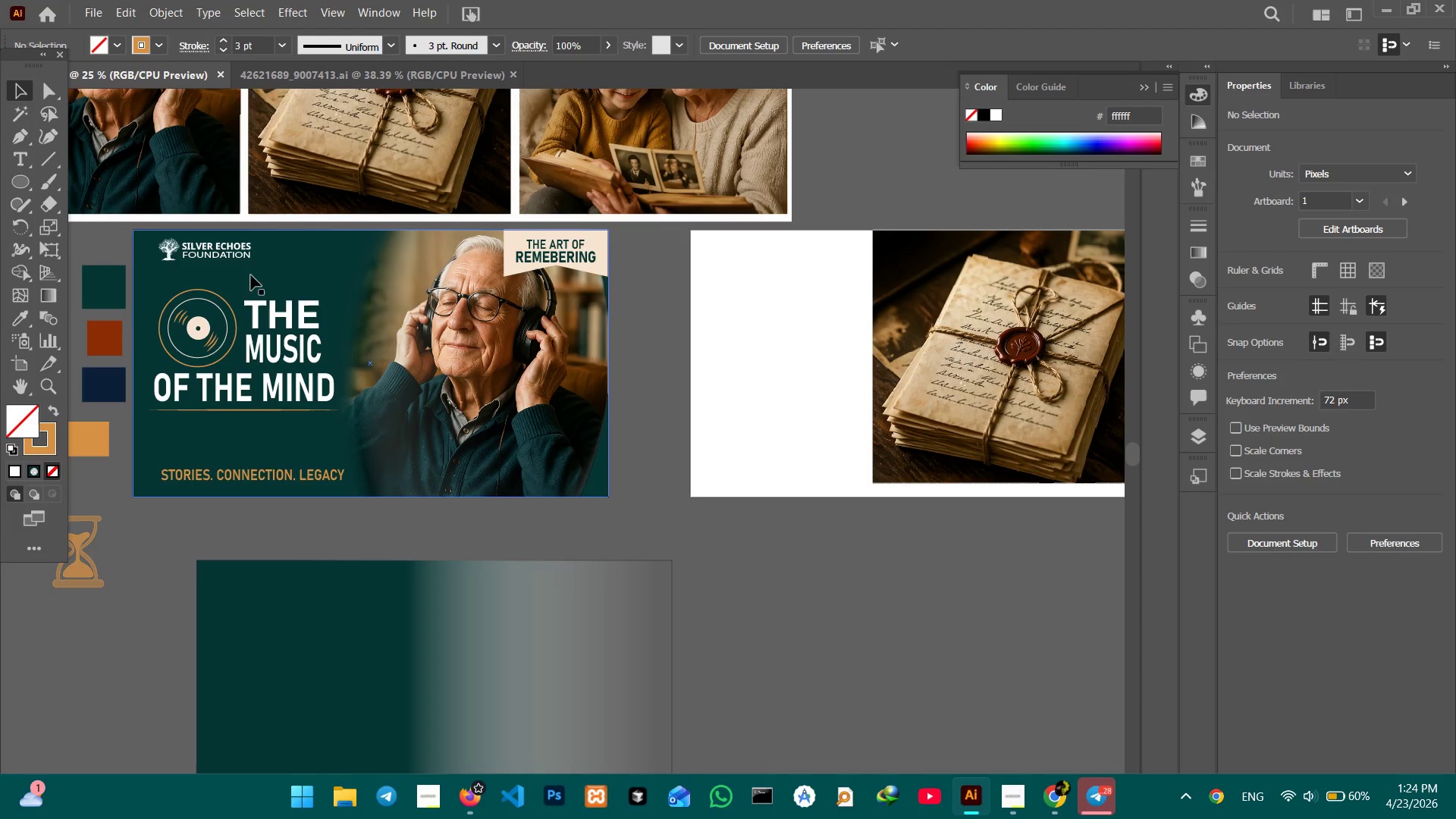 
wait(12.53)
 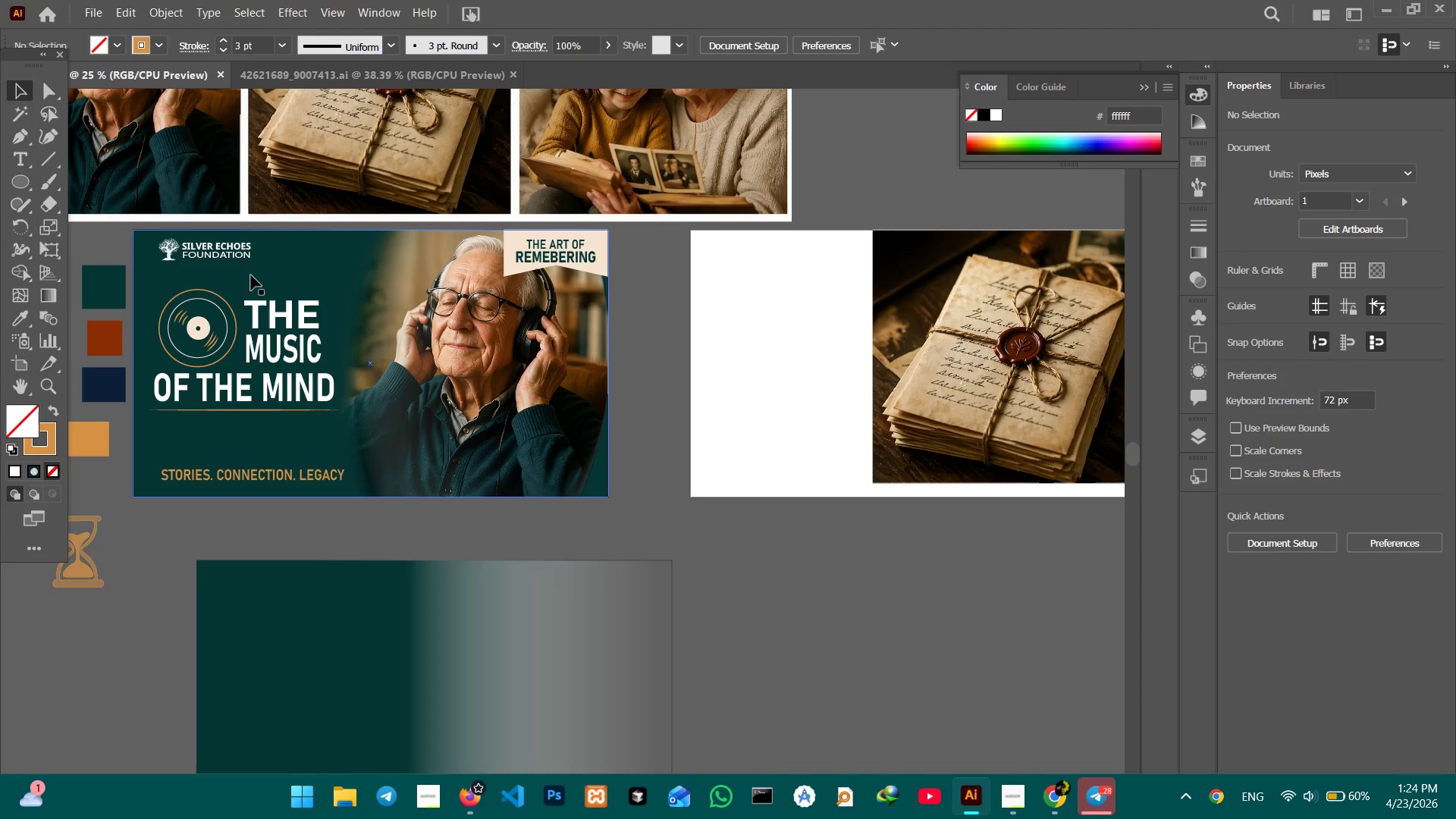 
left_click_drag(start_coordinate=[123, 234], to_coordinate=[234, 500])
 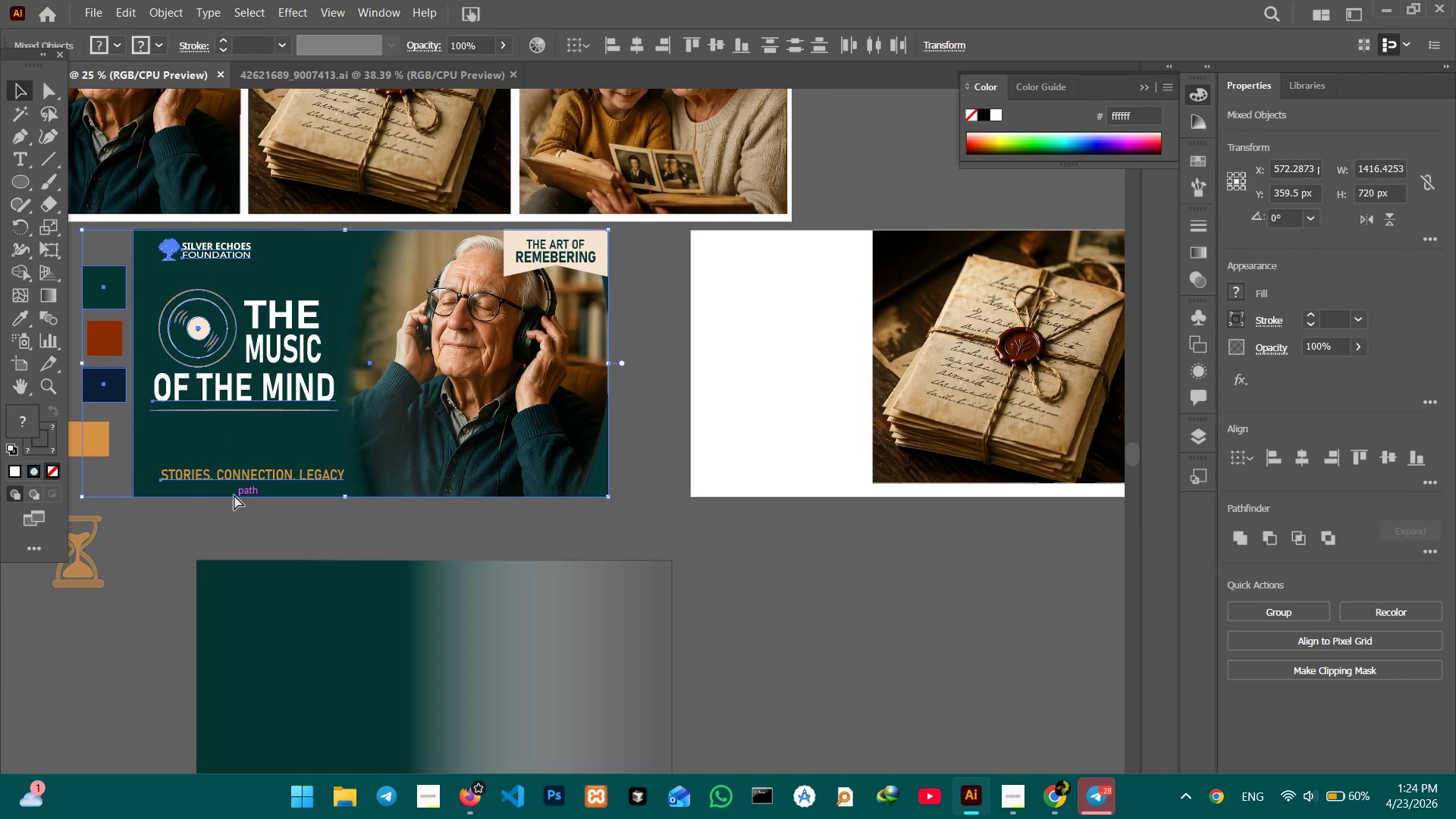 
key(Control+ControlLeft)
 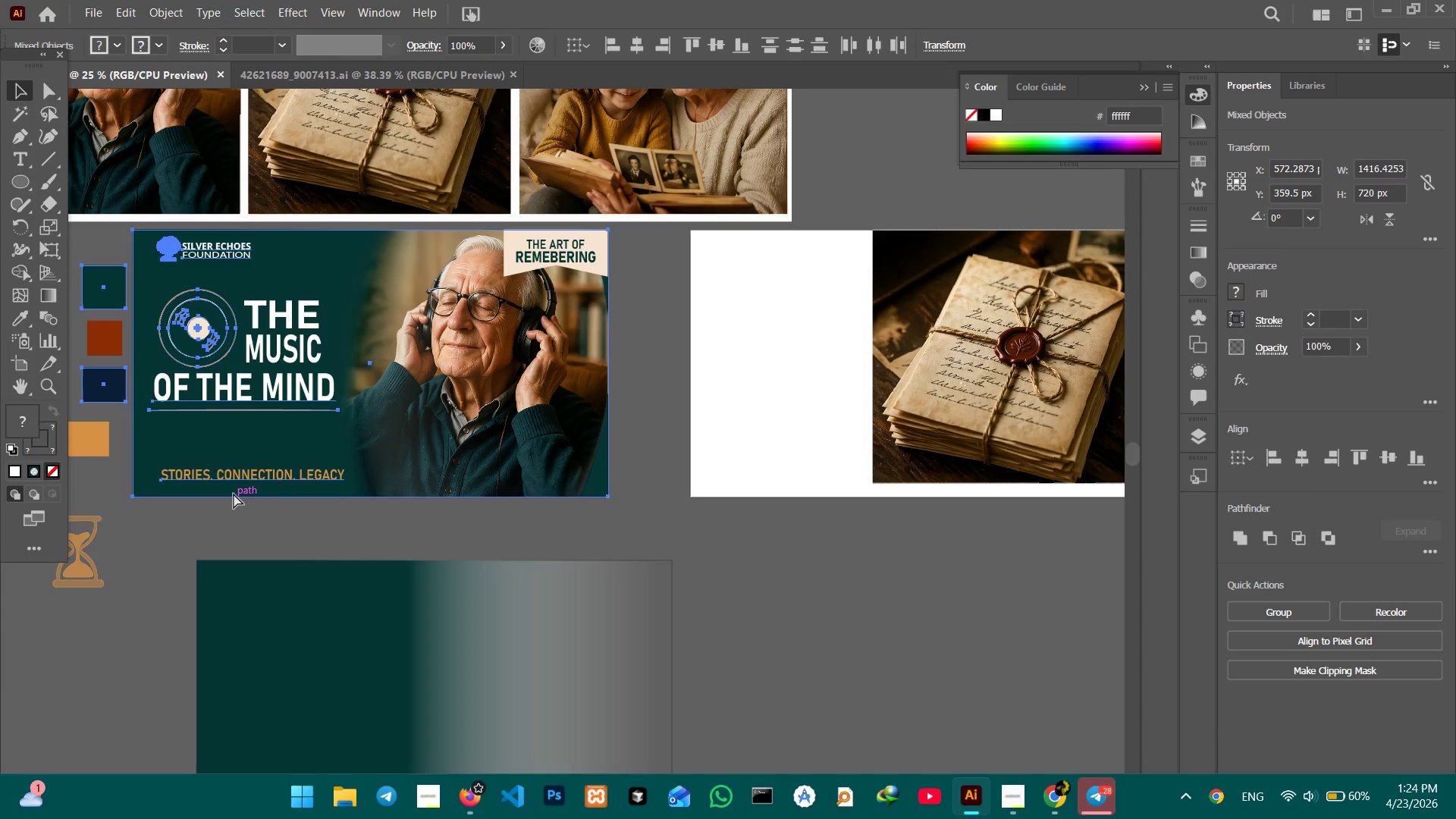 
key(Control+ControlLeft)
 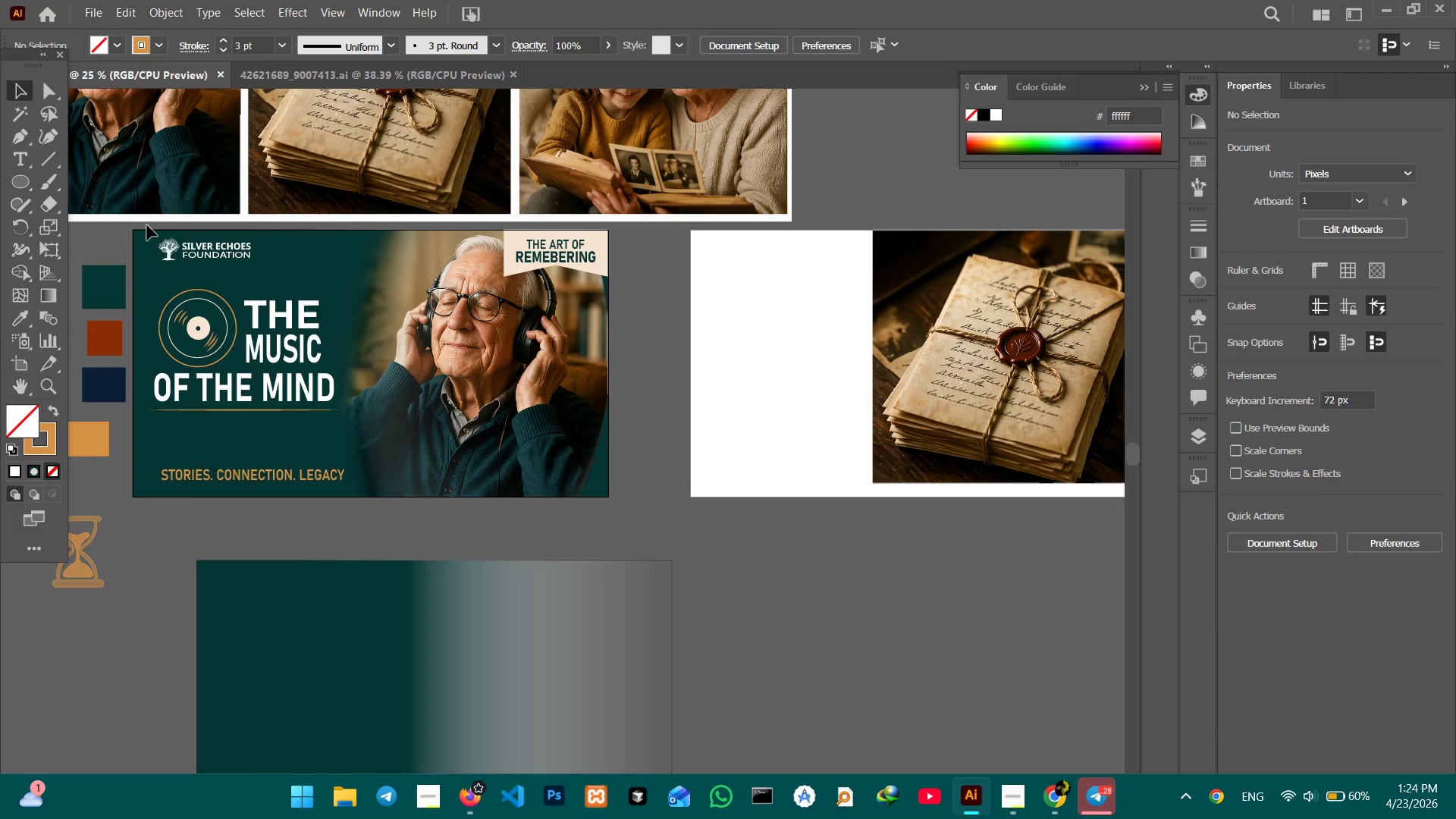 
left_click_drag(start_coordinate=[140, 225], to_coordinate=[241, 498])
 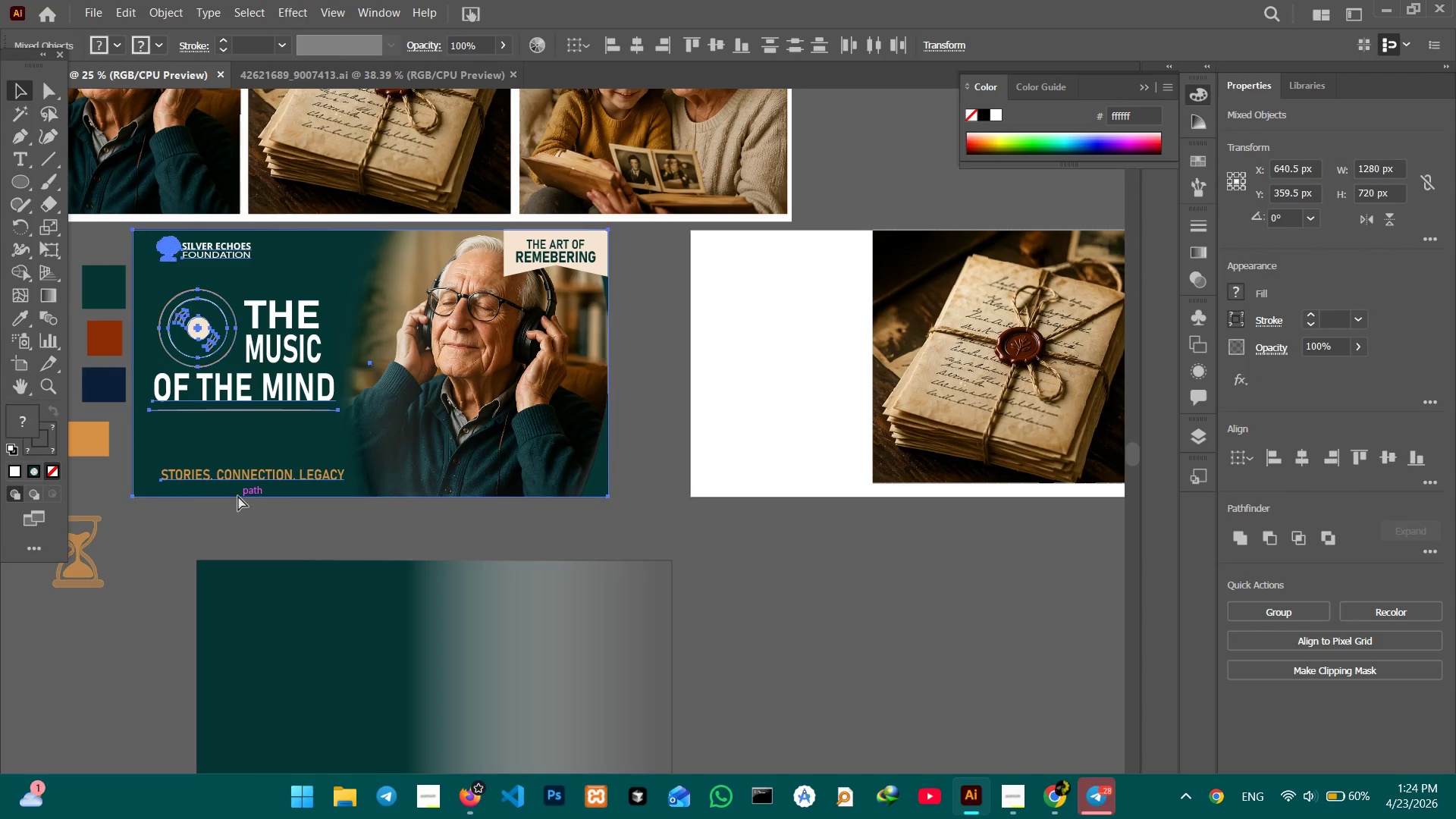 
key(Control+C)
 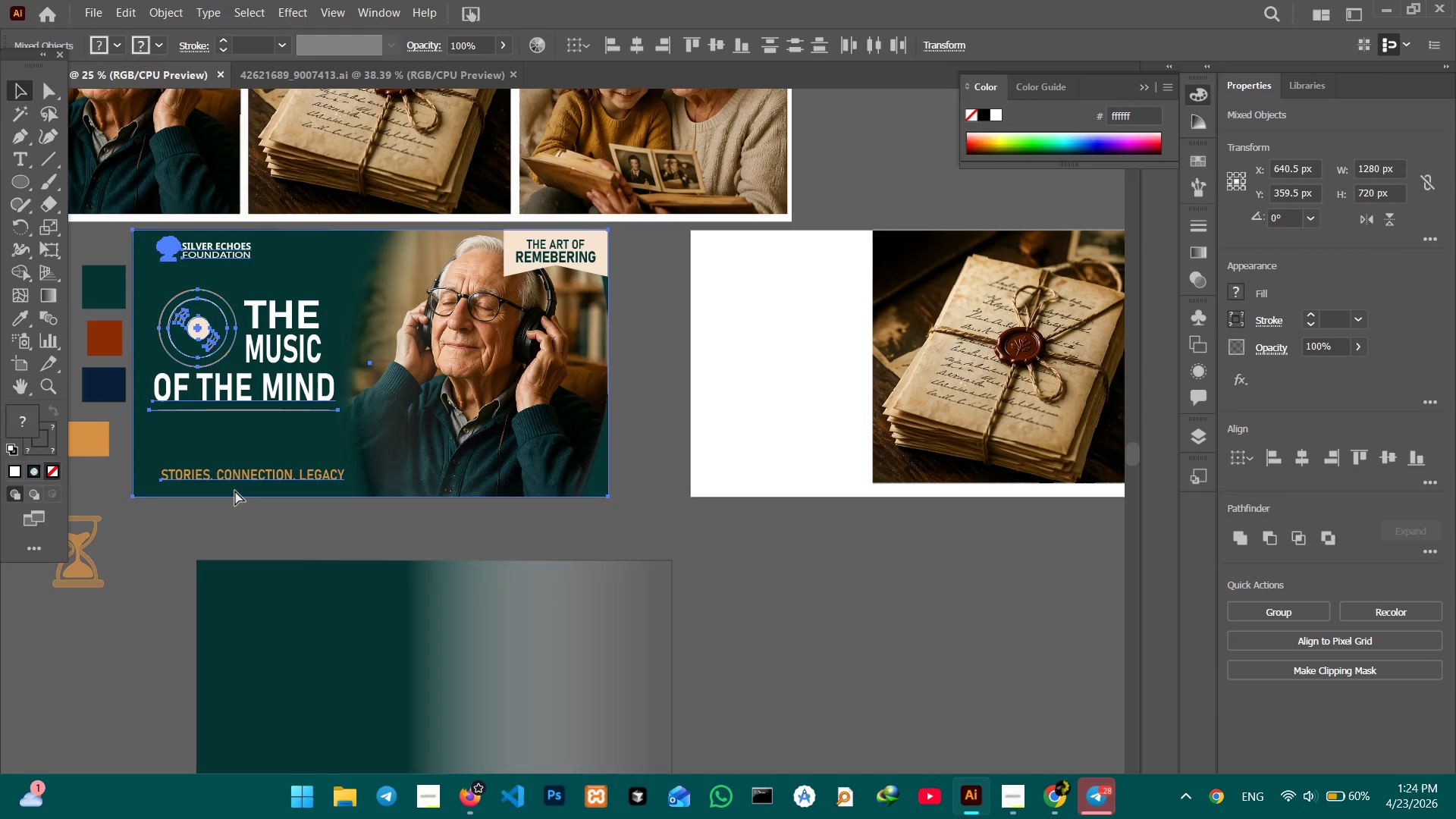 
key(Control+V)
 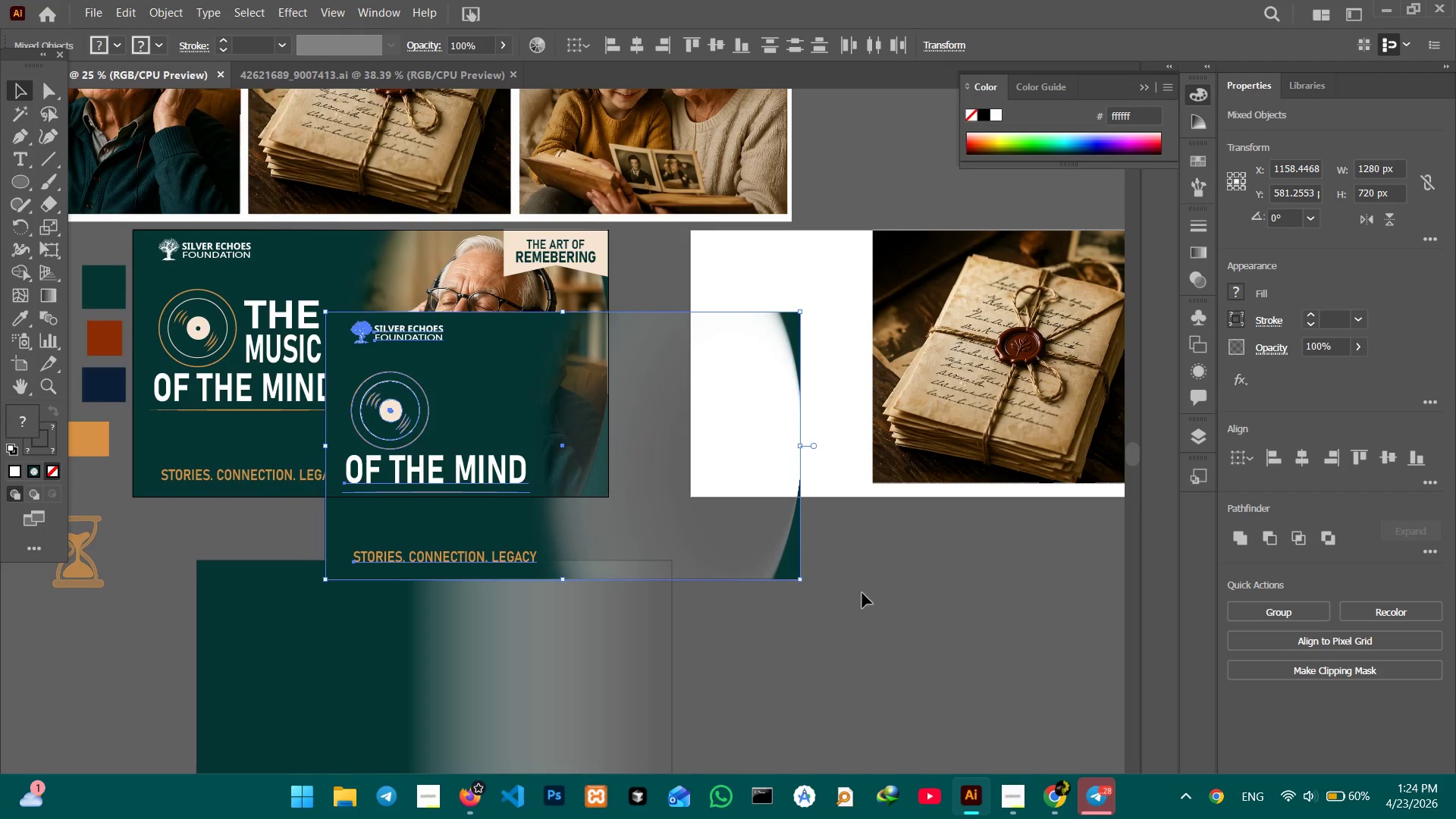 
hold_key(key=Space, duration=0.62)
 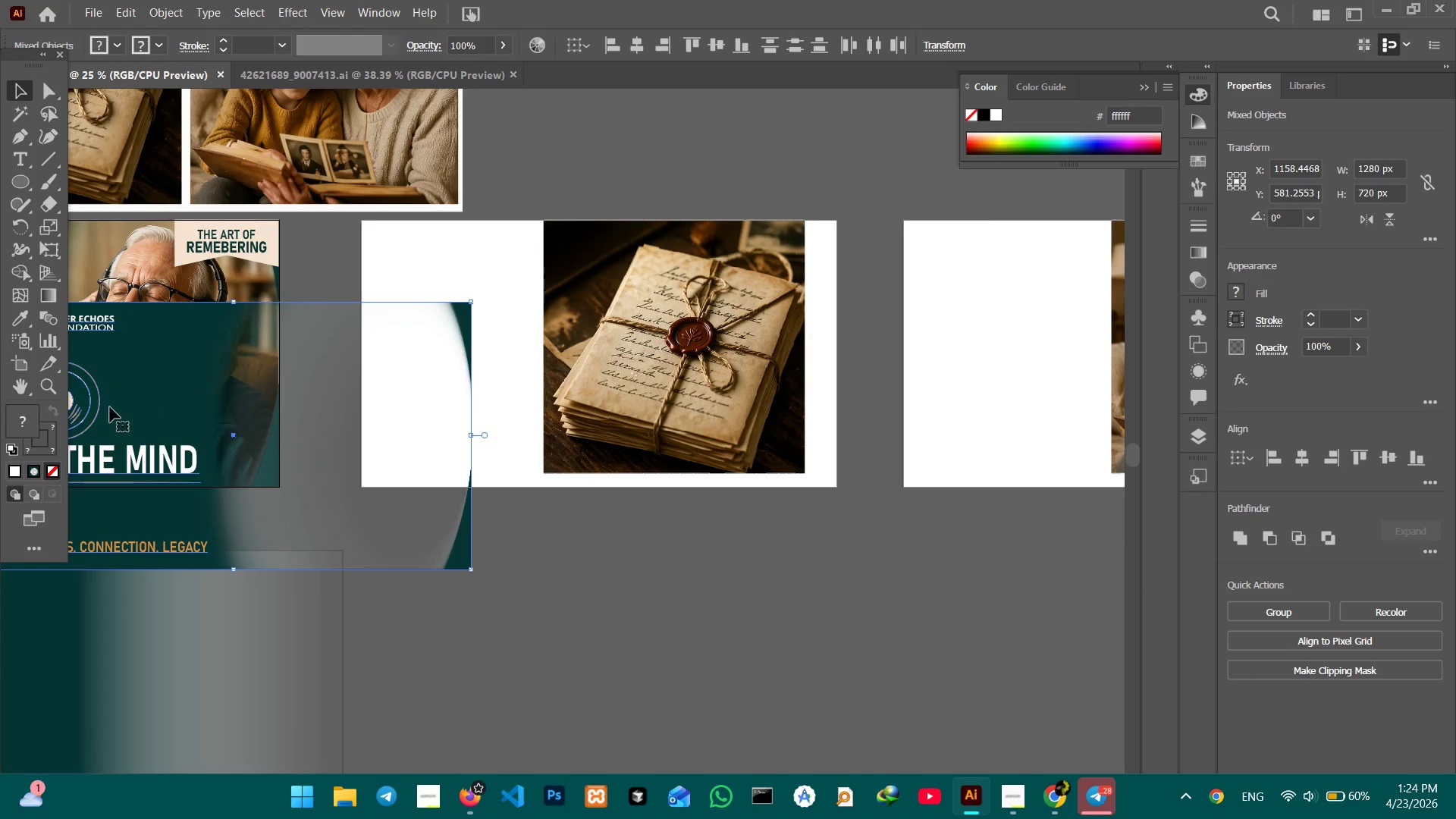 
left_click_drag(start_coordinate=[906, 595], to_coordinate=[576, 585])
 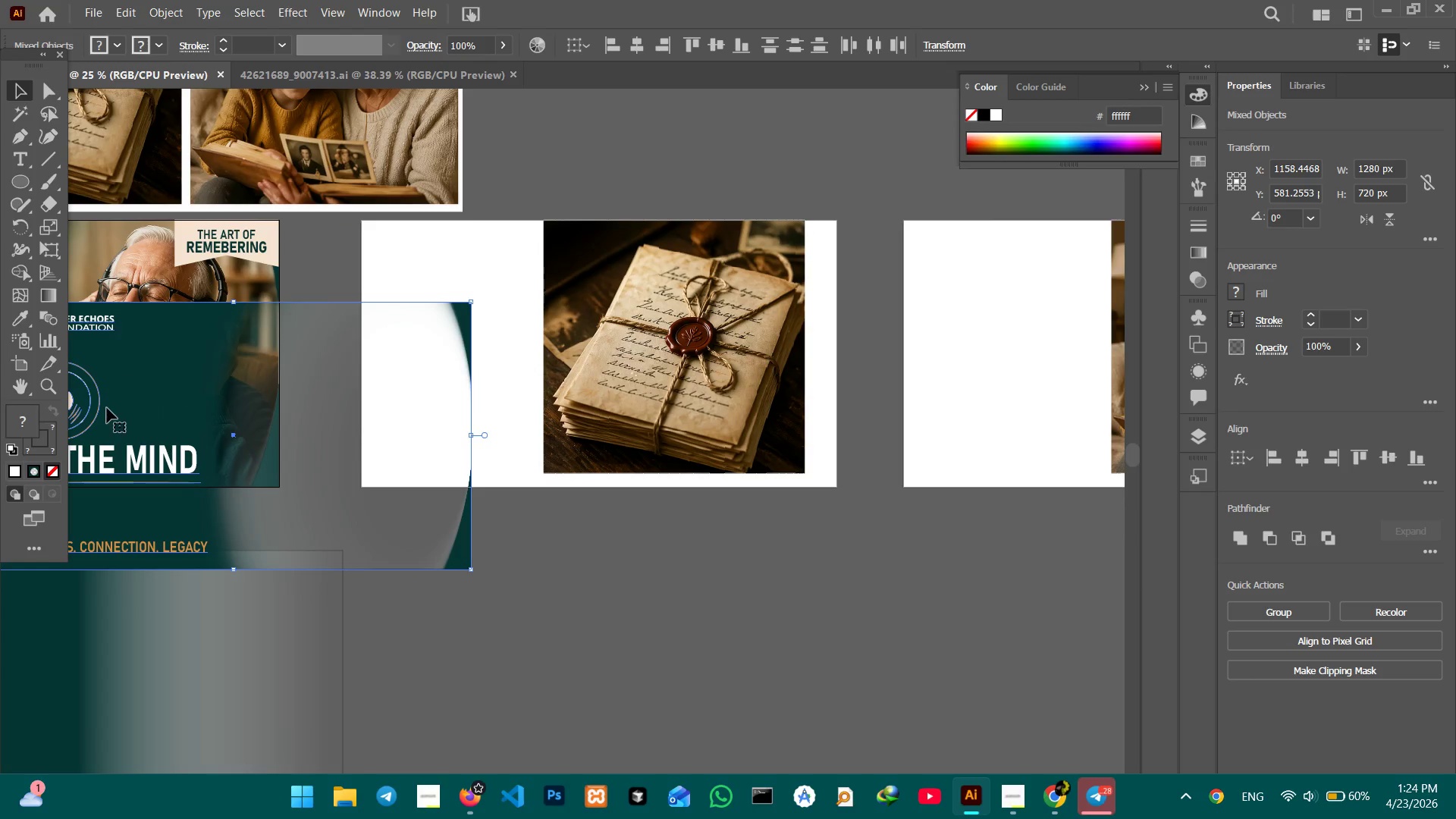 
left_click_drag(start_coordinate=[107, 408], to_coordinate=[471, 327])
 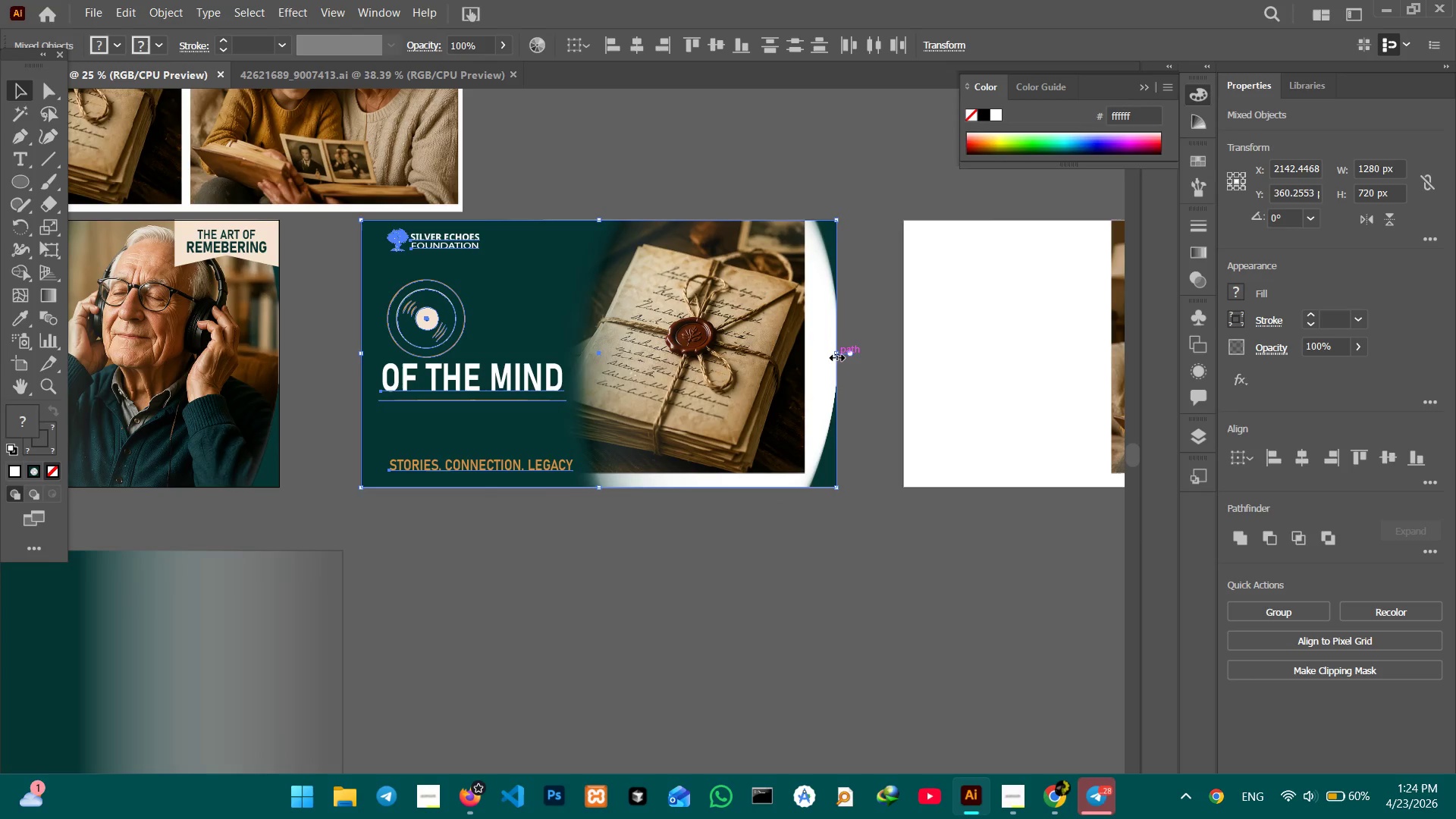 
left_click([861, 374])
 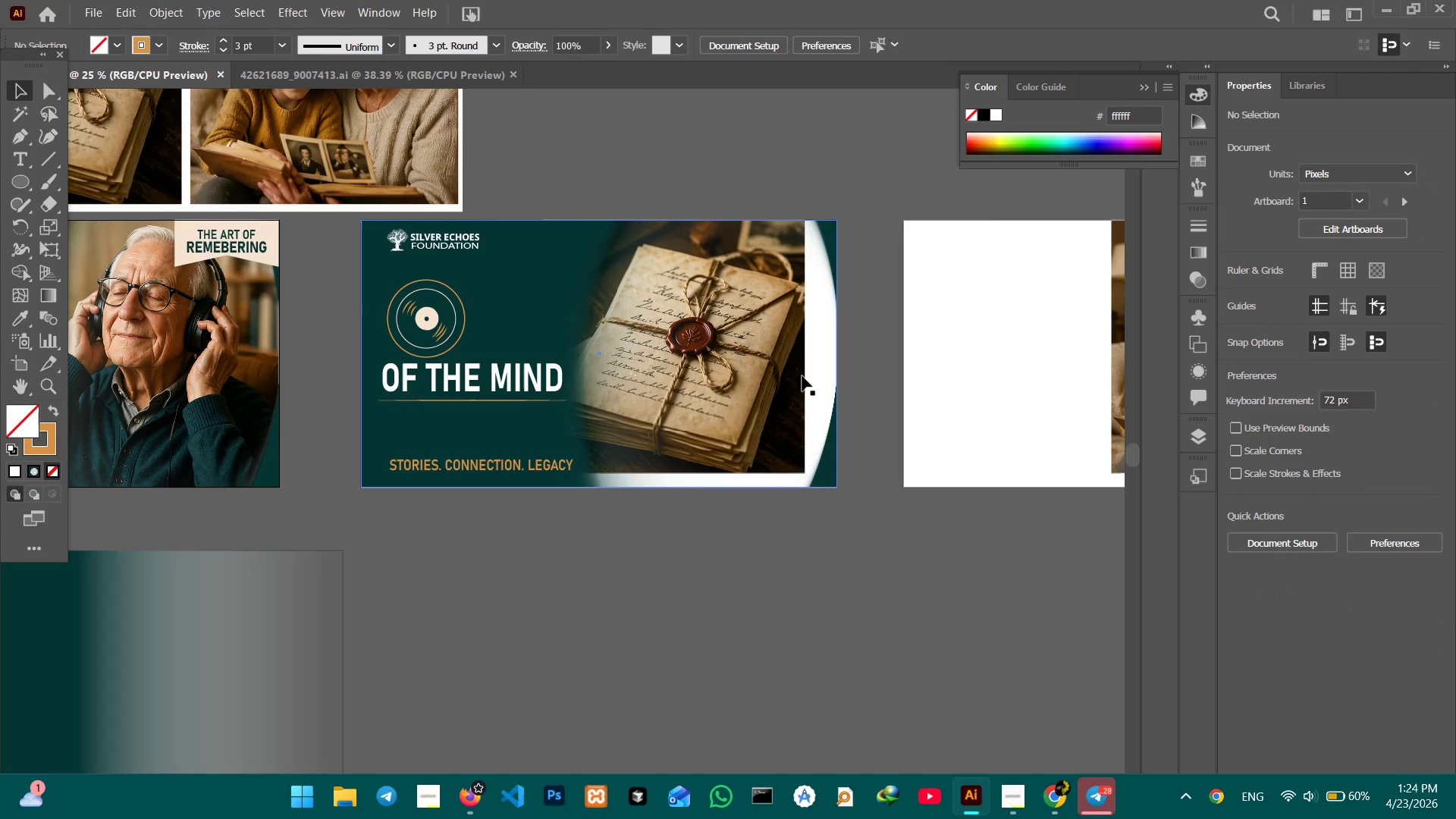 
left_click([798, 376])
 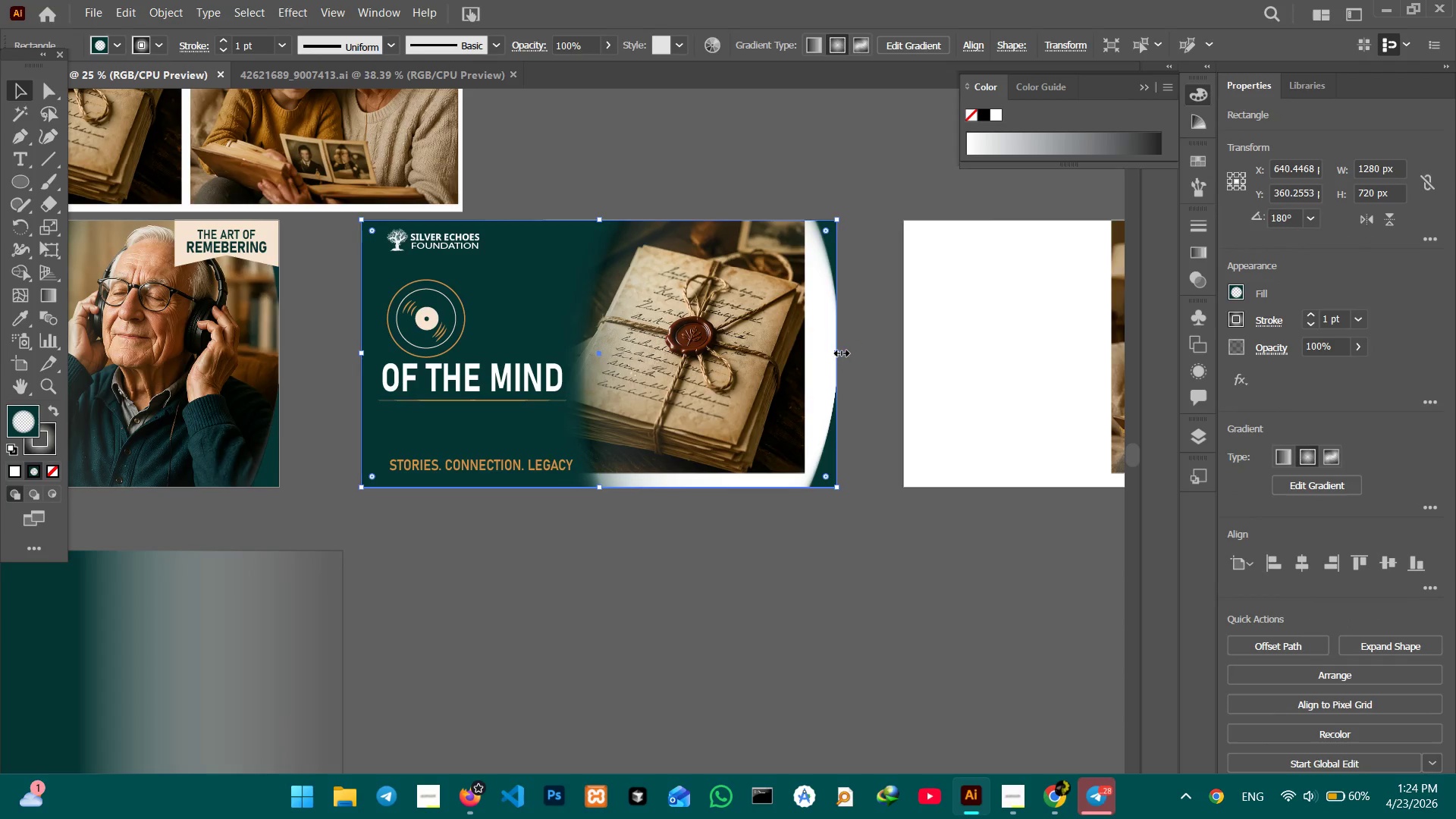 
left_click_drag(start_coordinate=[839, 351], to_coordinate=[657, 347])
 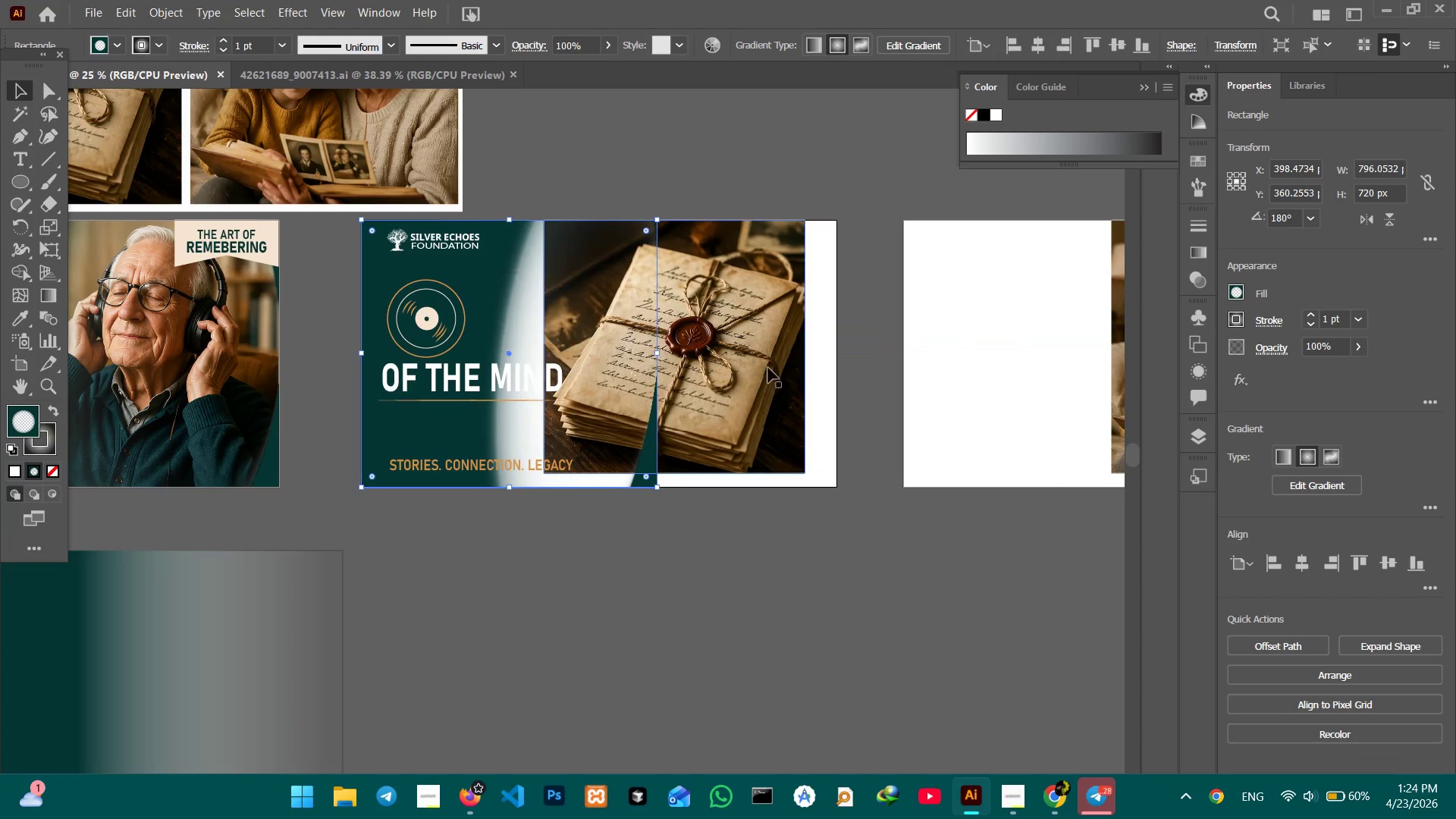 
left_click([768, 368])
 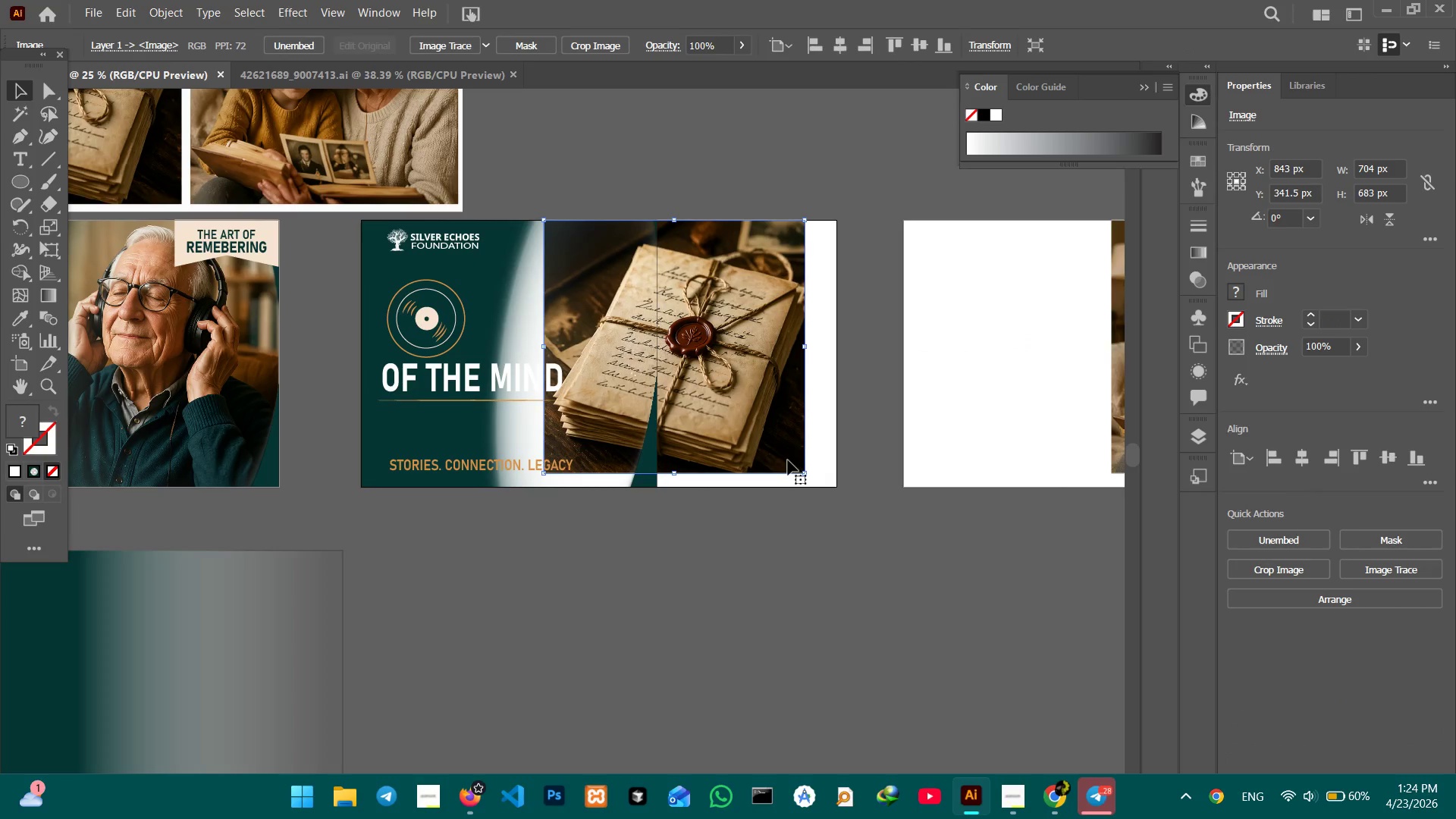 
hold_key(key=ShiftLeft, duration=2.27)
left_click_drag(start_coordinate=[805, 475], to_coordinate=[834, 488])
 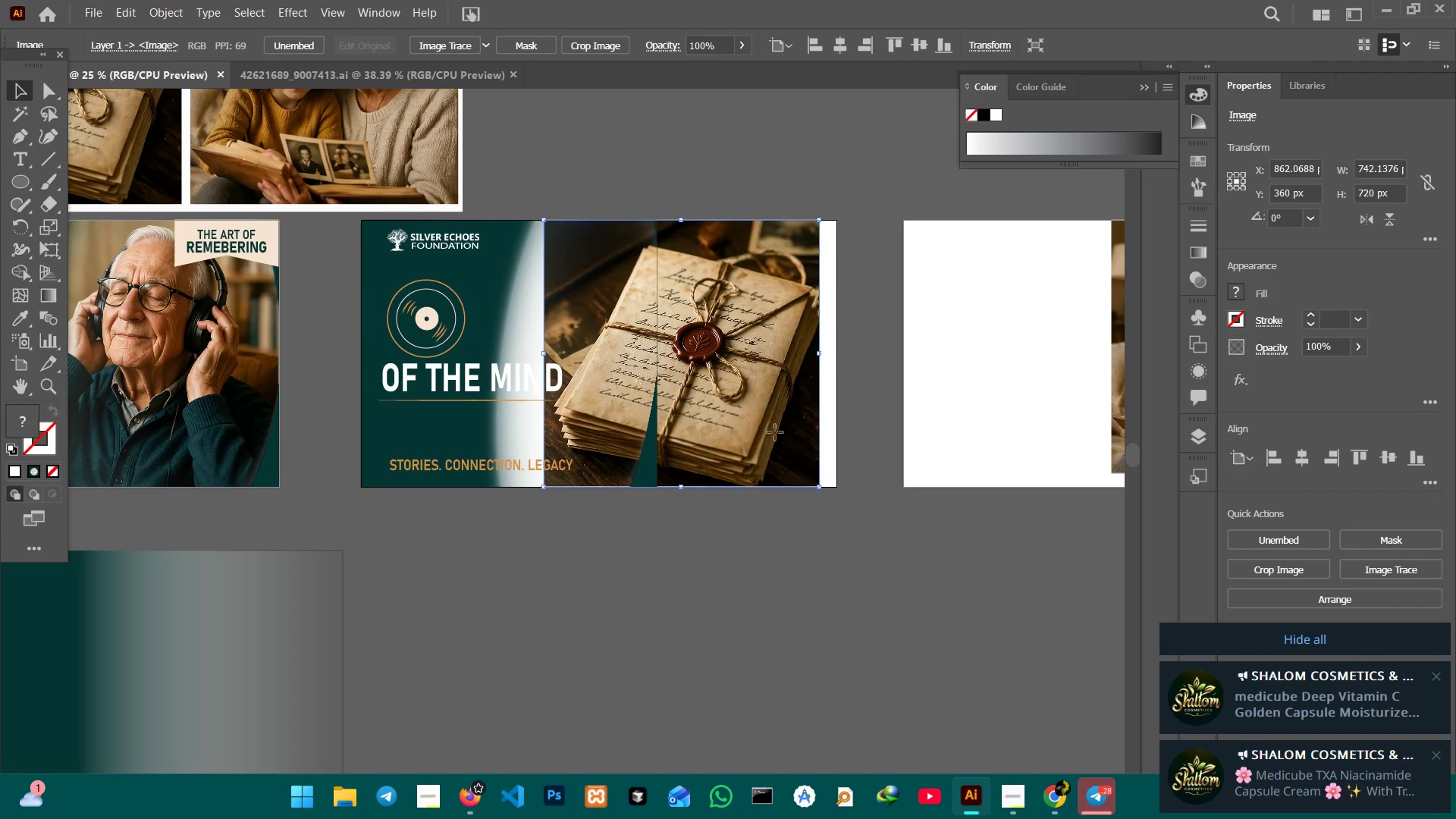 
left_click_drag(start_coordinate=[775, 432], to_coordinate=[793, 432])
 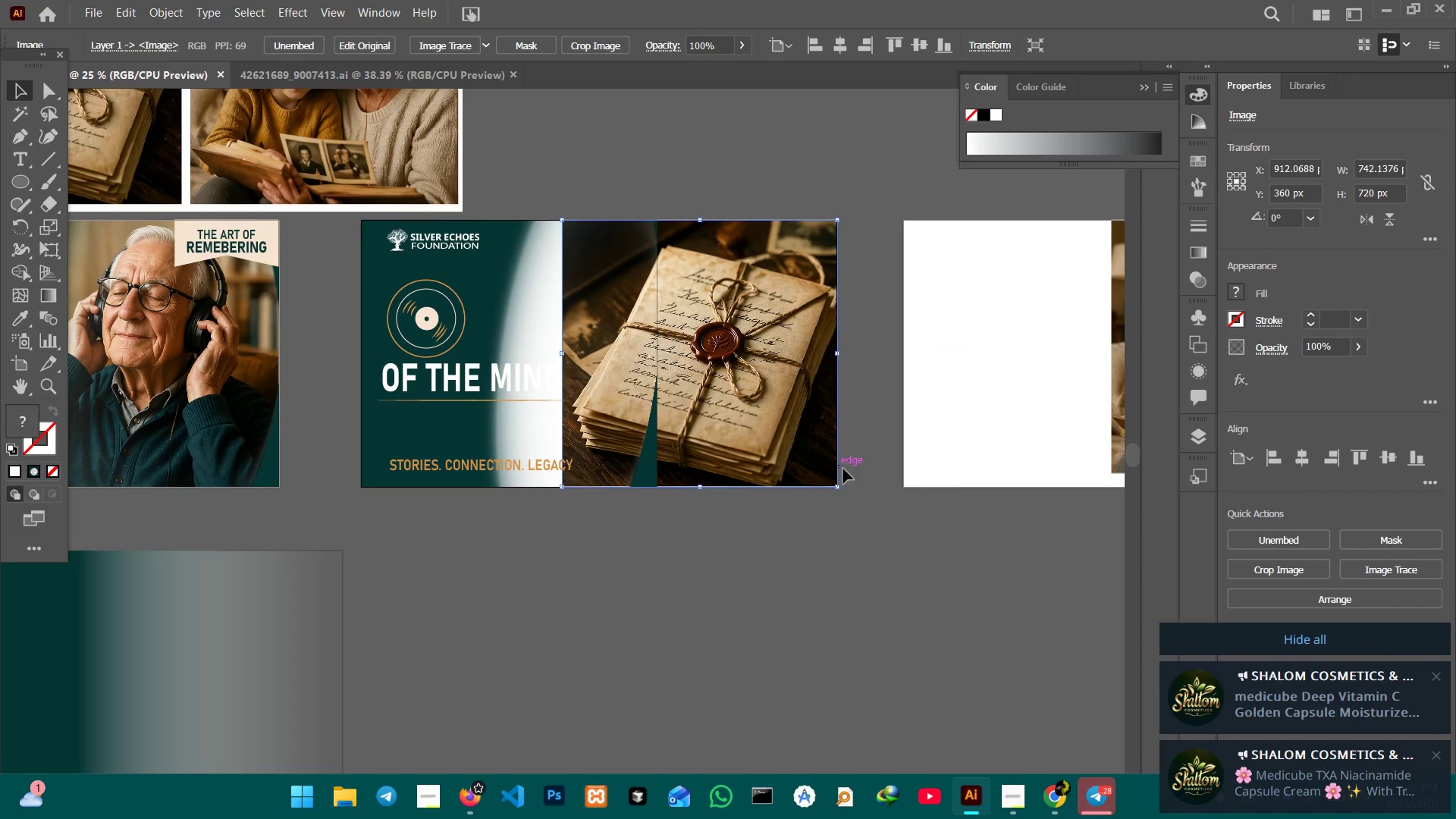 
hold_key(key=ShiftLeft, duration=0.94)
 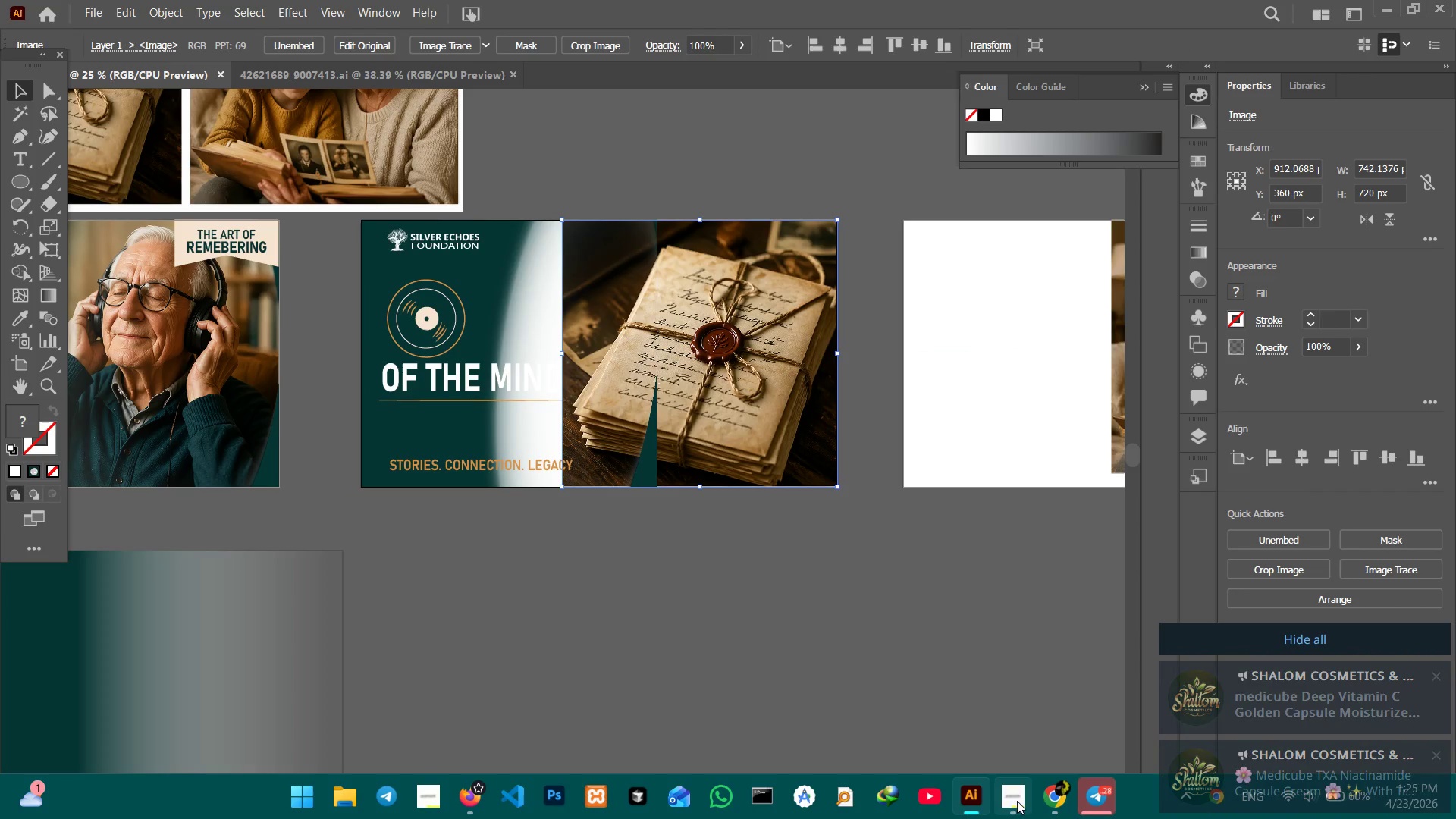 
left_click([1015, 800])